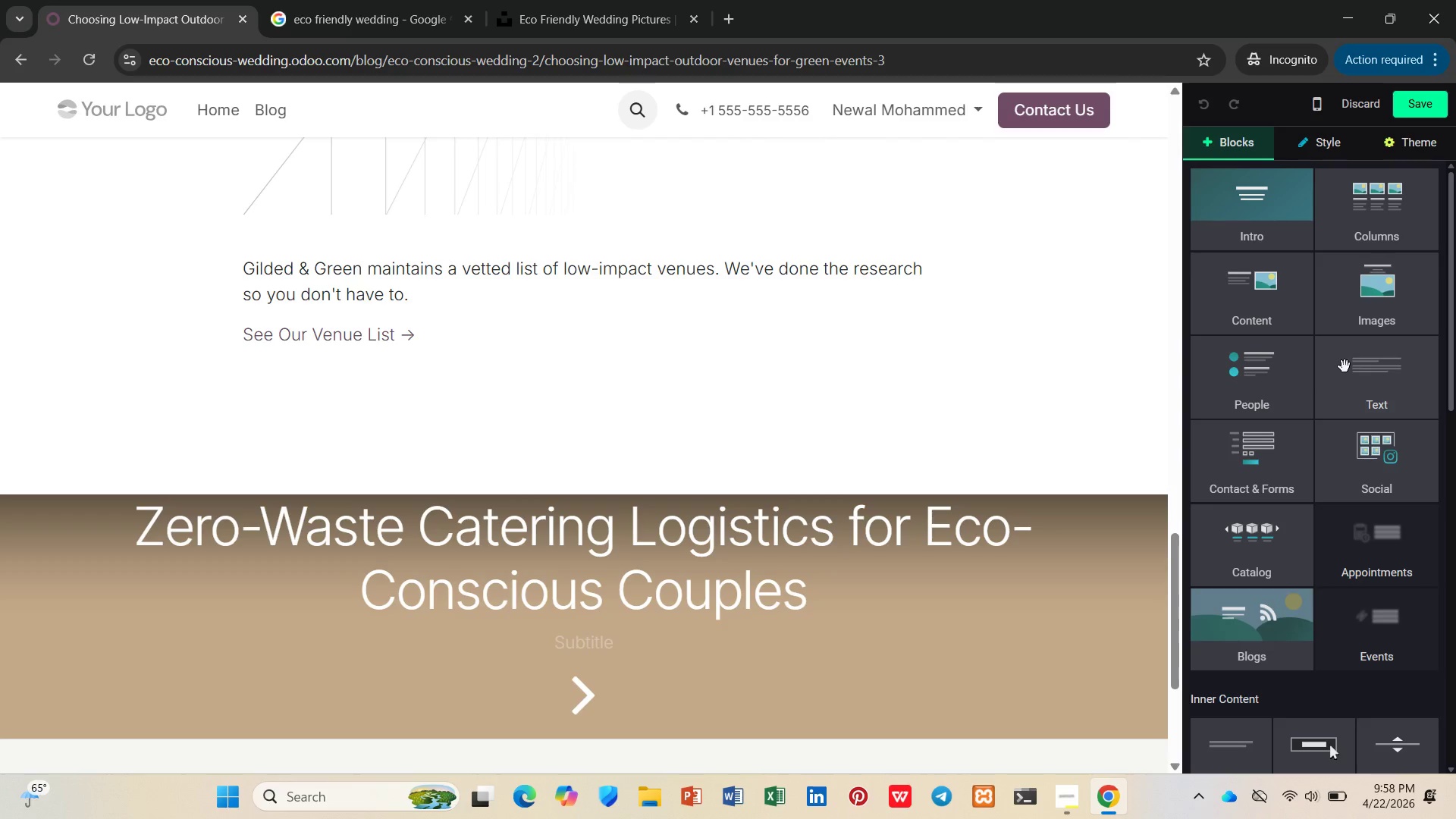 
left_click([1345, 367])
 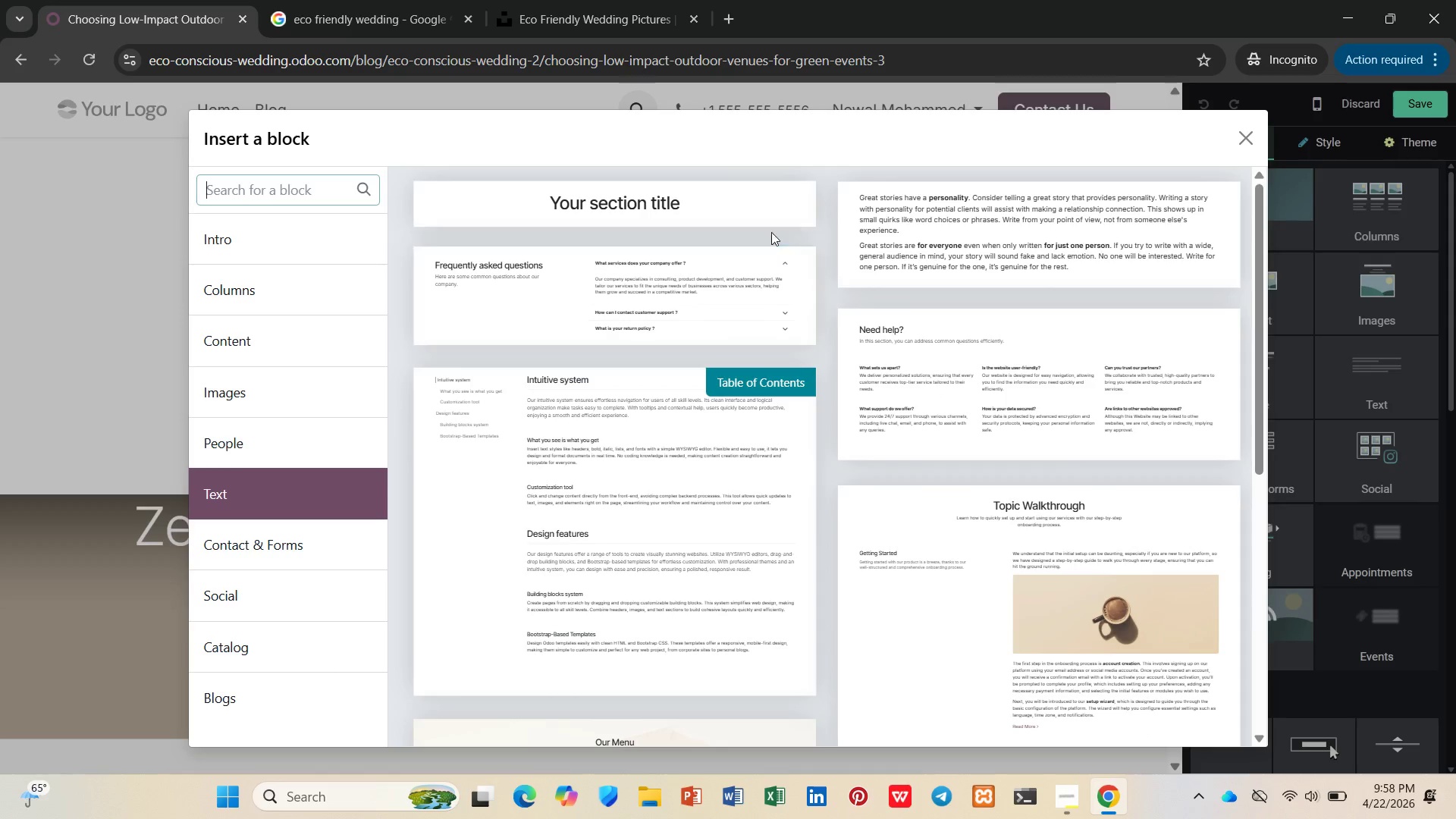 
left_click([768, 217])
 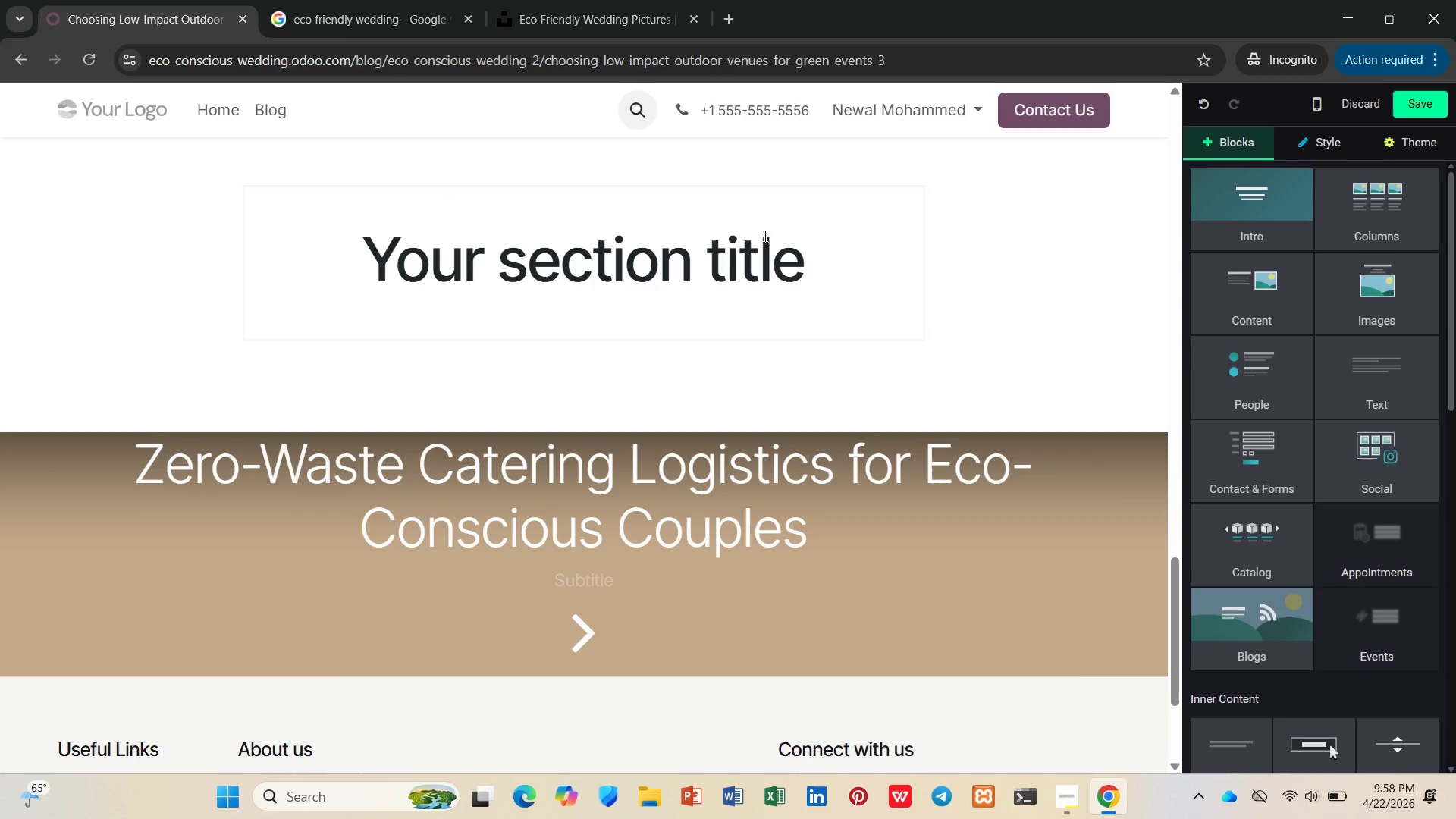 
left_click([761, 246])
 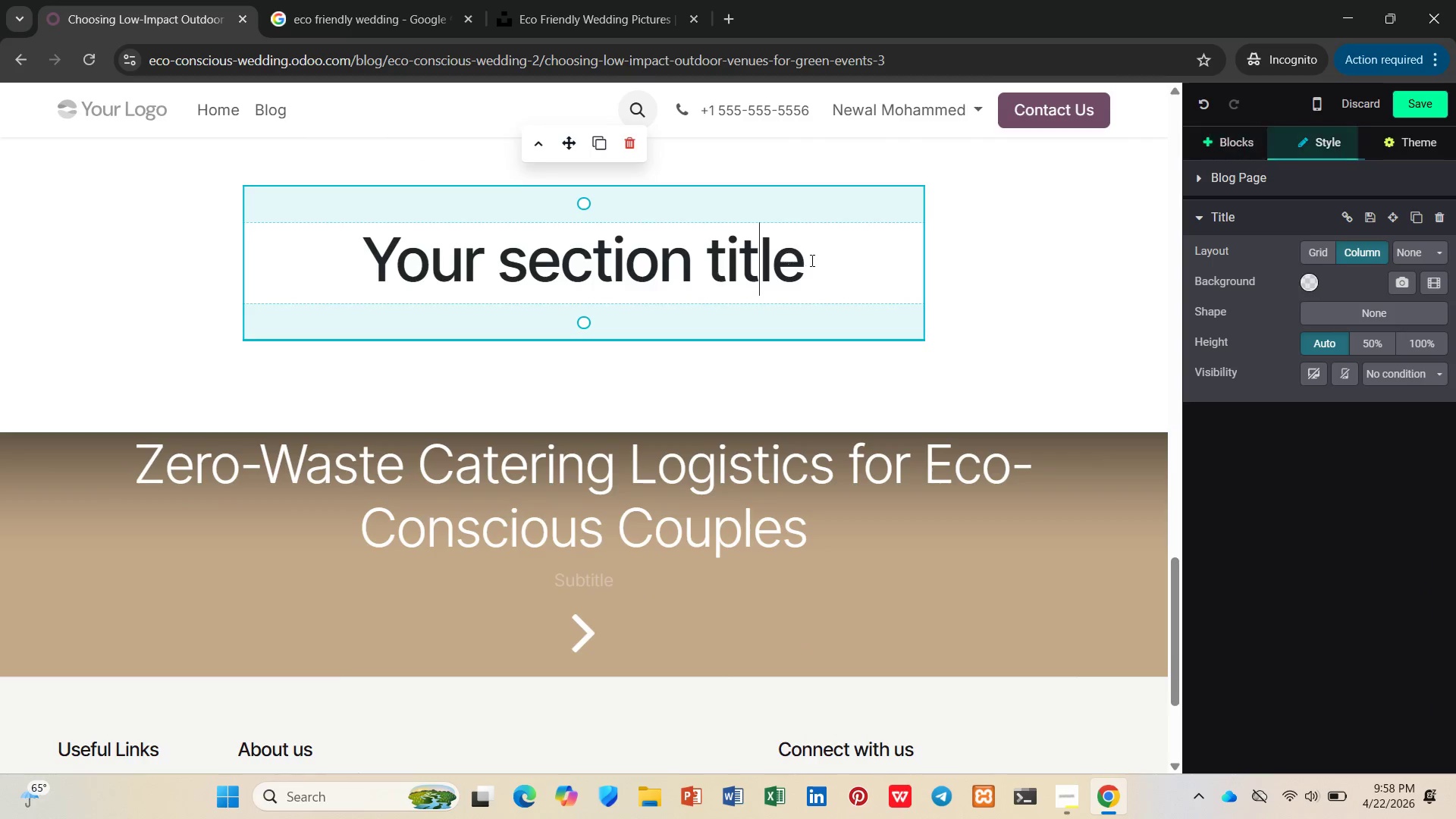 
left_click_drag(start_coordinate=[811, 261], to_coordinate=[224, 290])
 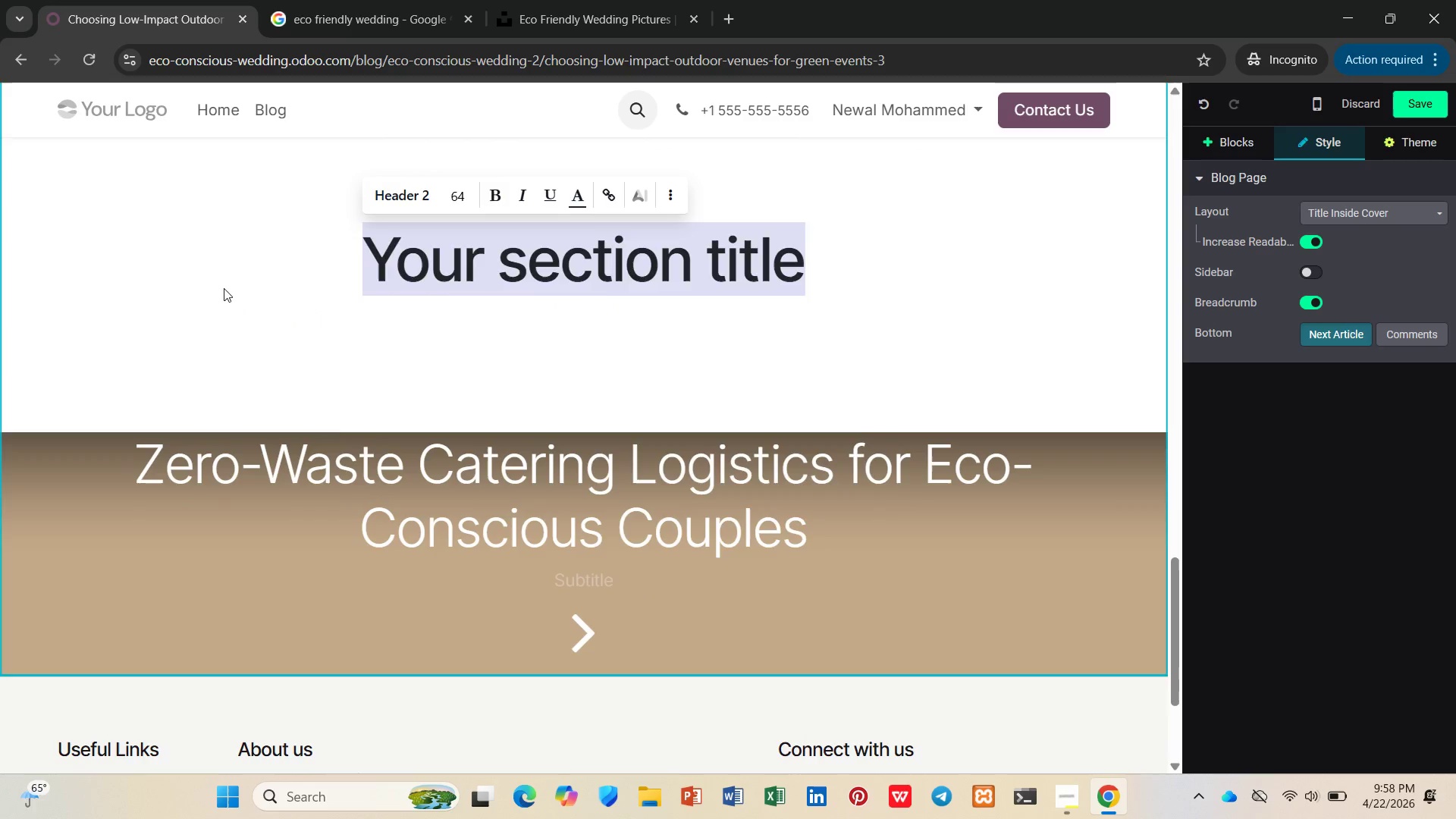 
key(Slash)
 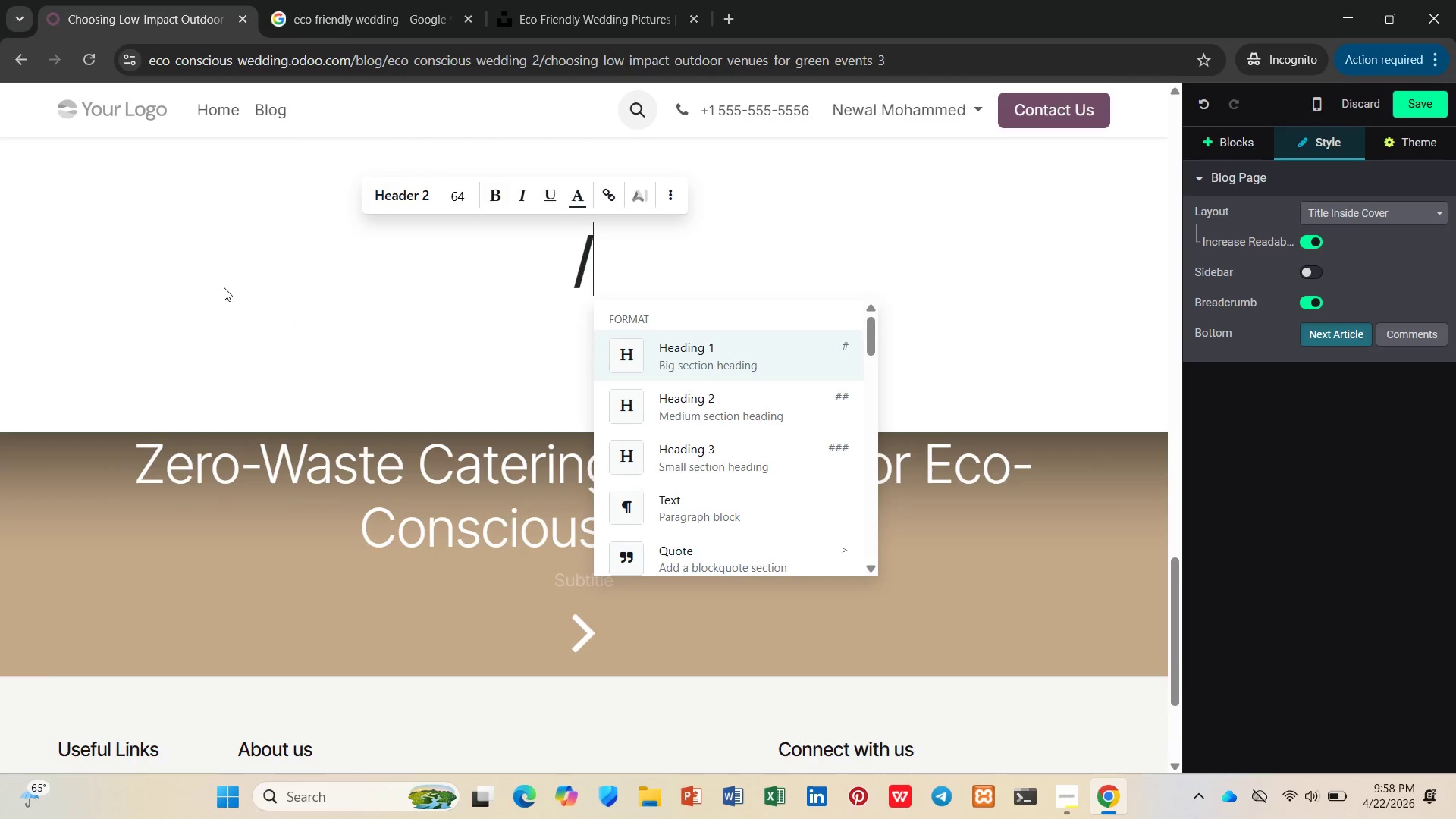 
key(P)
 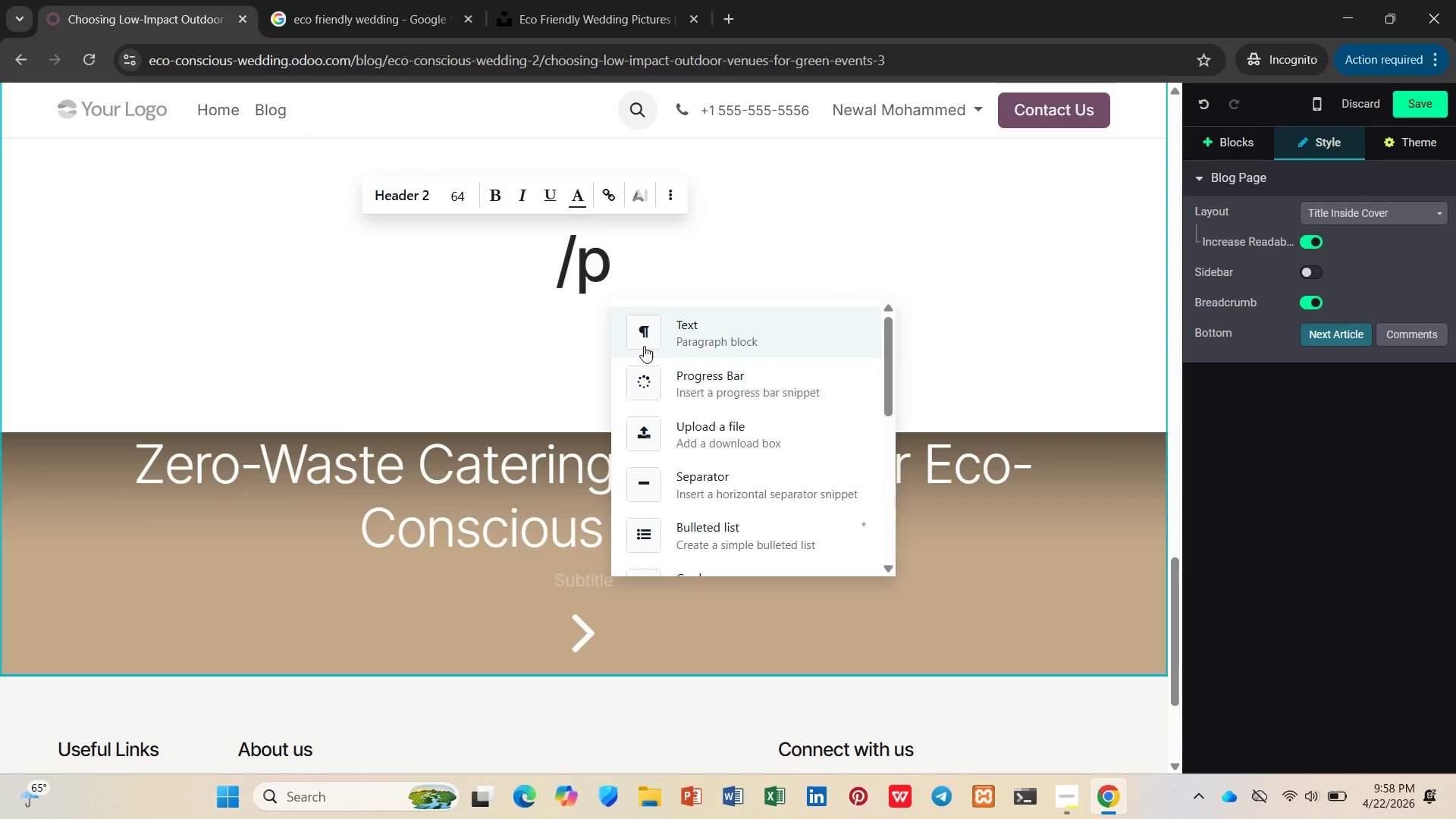 
left_click([651, 334])
 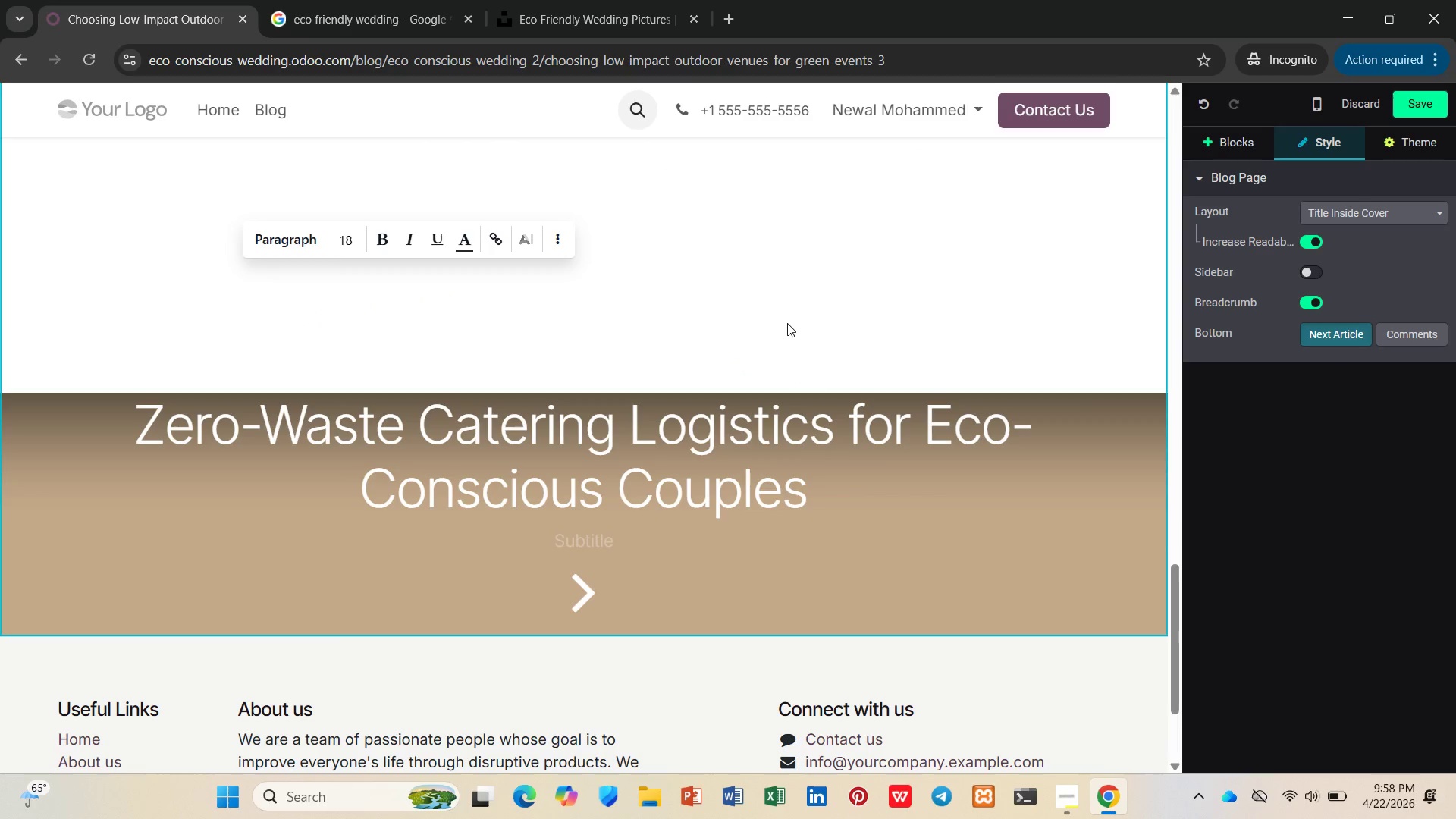 
scroll: coordinate [788, 323], scroll_direction: up, amount: 2.0
 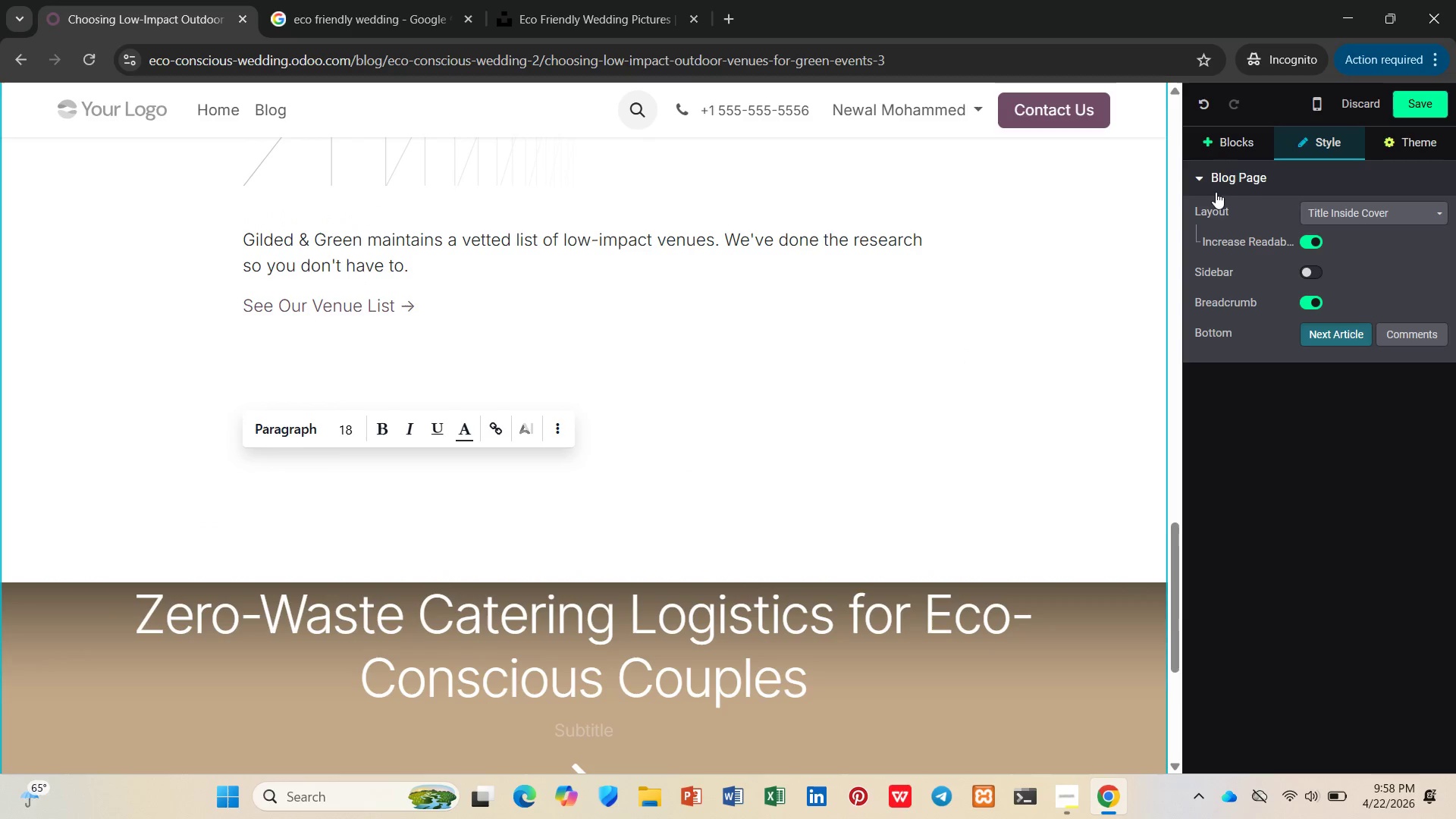 
left_click([1241, 147])
 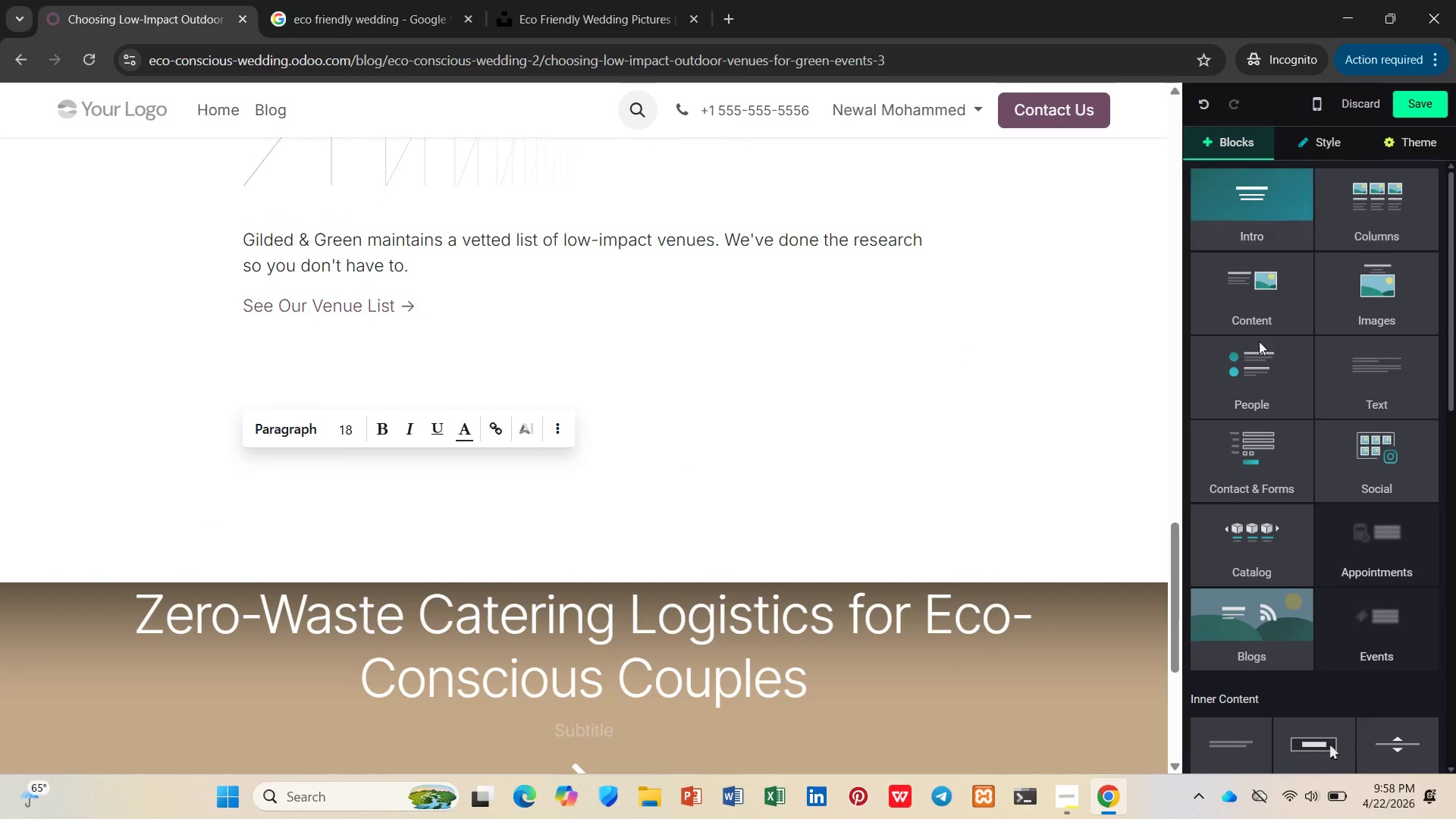 
scroll: coordinate [1354, 723], scroll_direction: down, amount: 6.0
 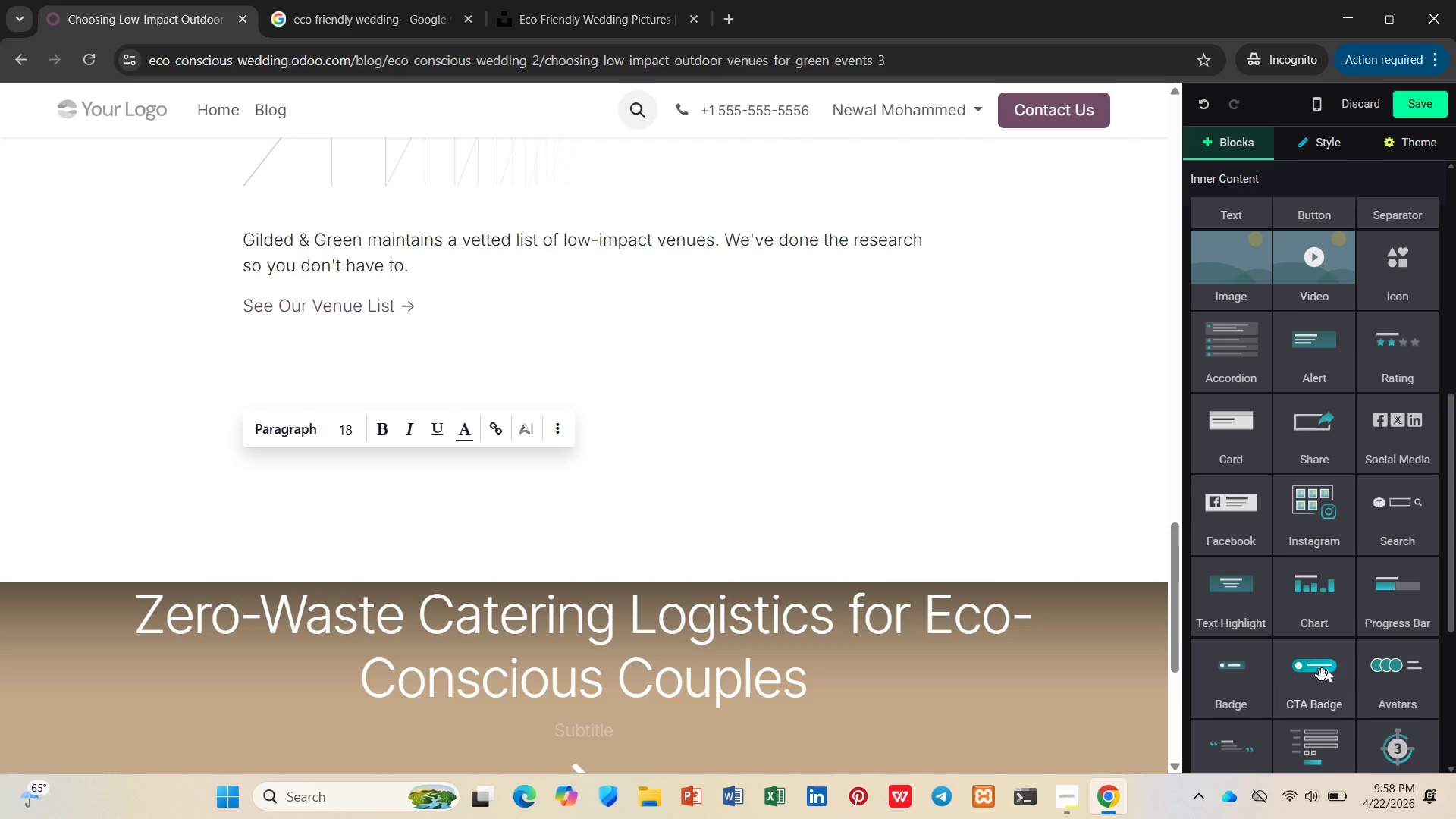 
left_click_drag(start_coordinate=[1322, 675], to_coordinate=[422, 421])
 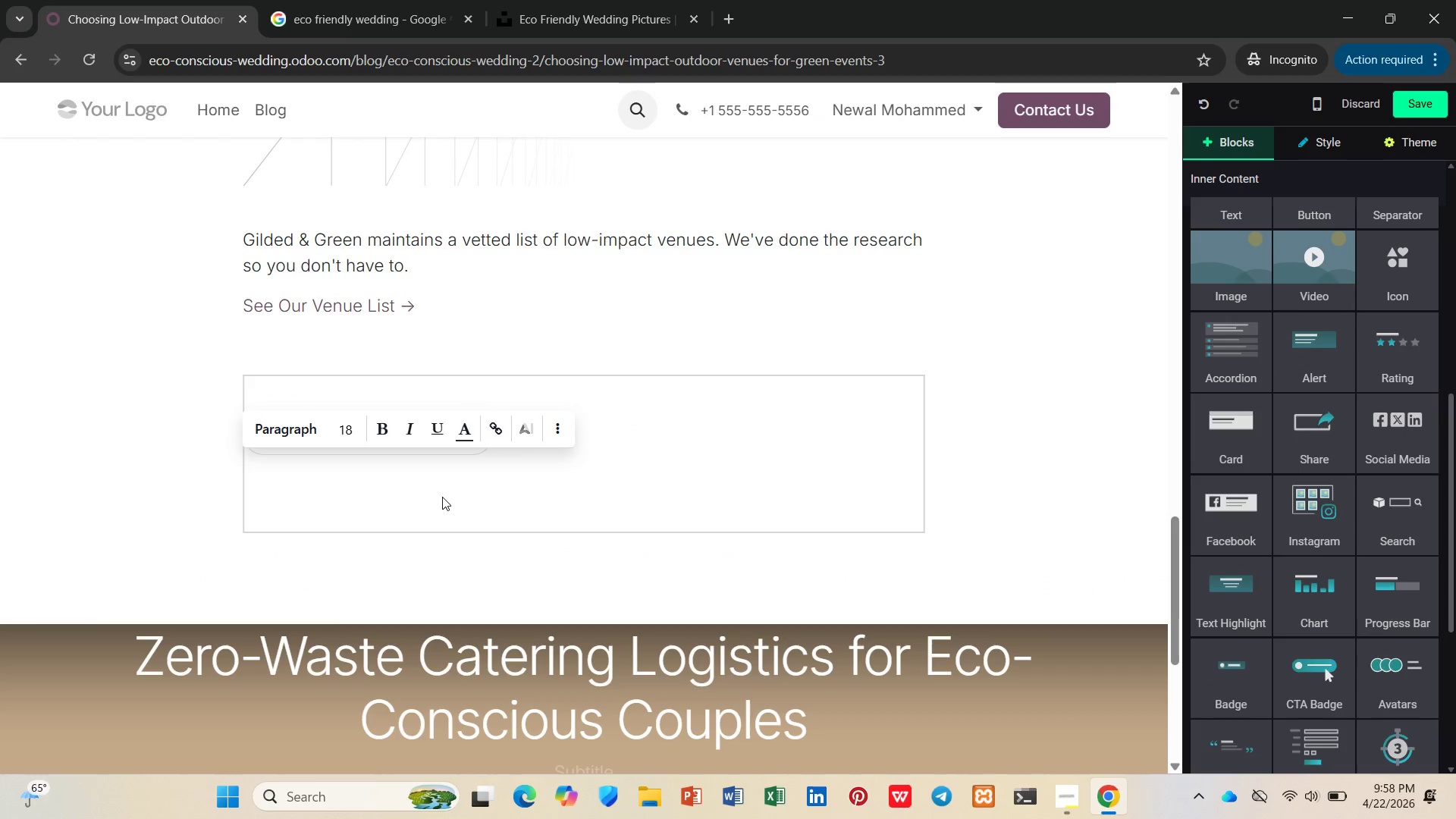 
left_click([444, 497])
 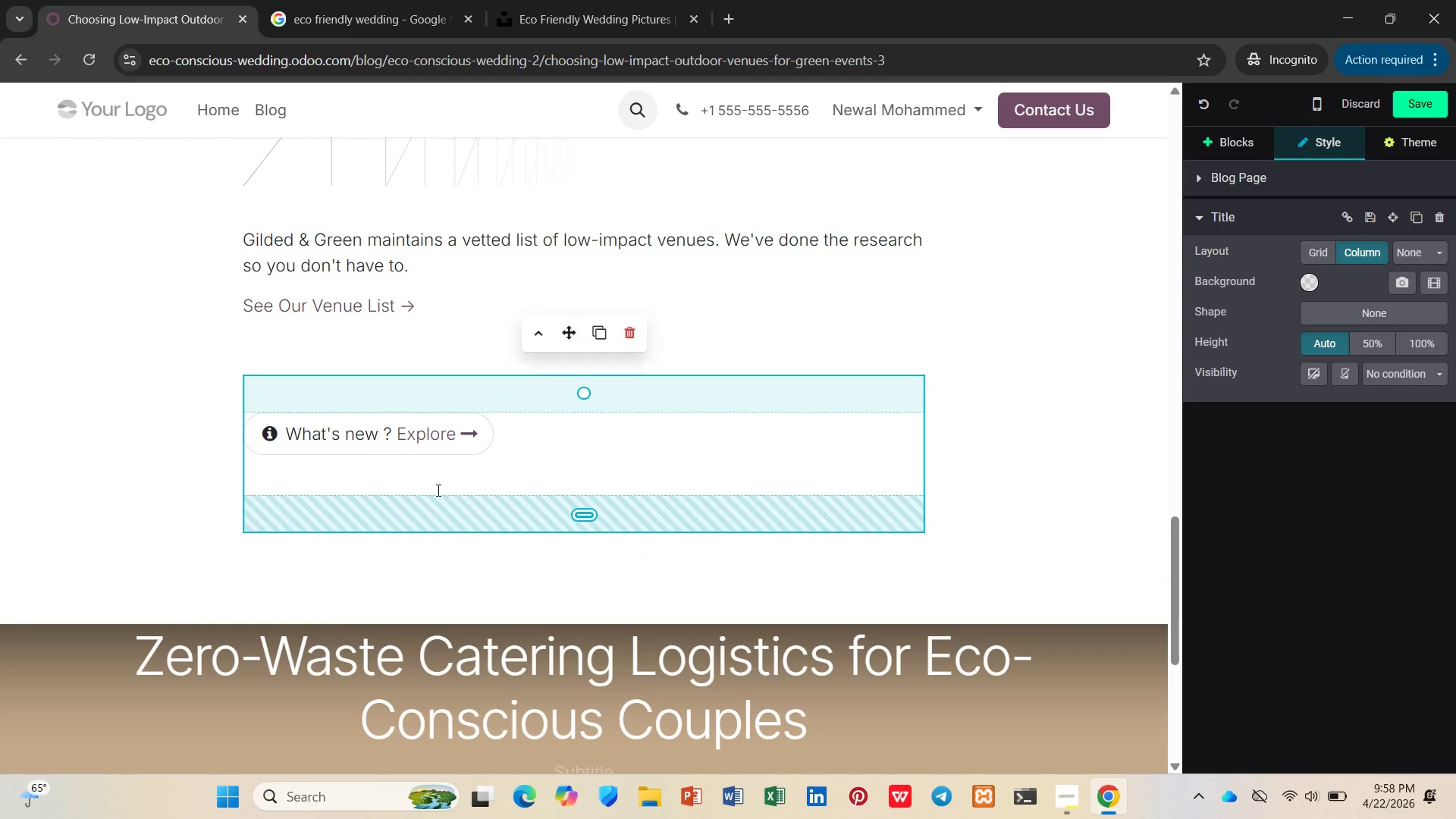 
left_click([422, 472])
 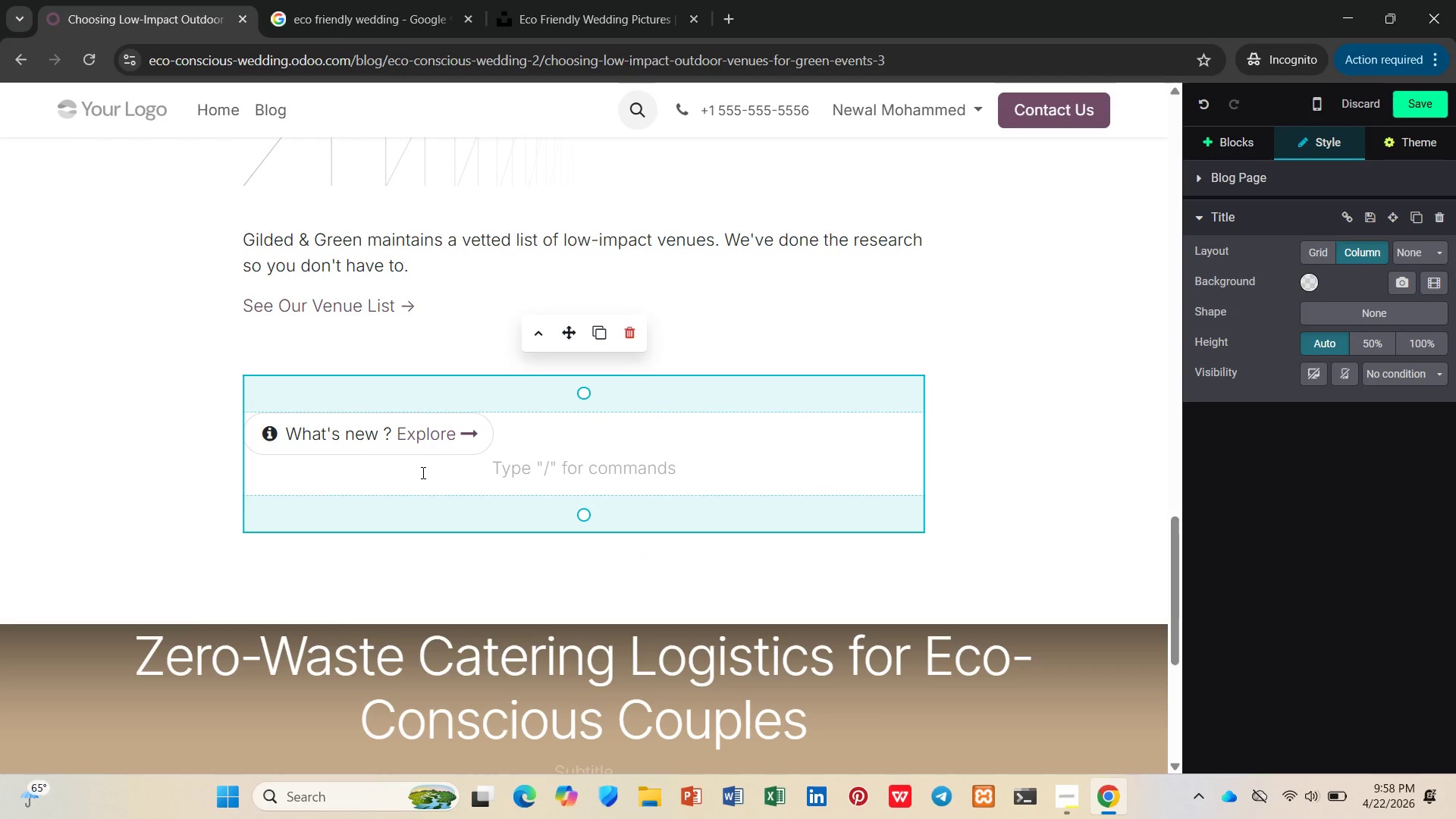 
key(Backspace)
 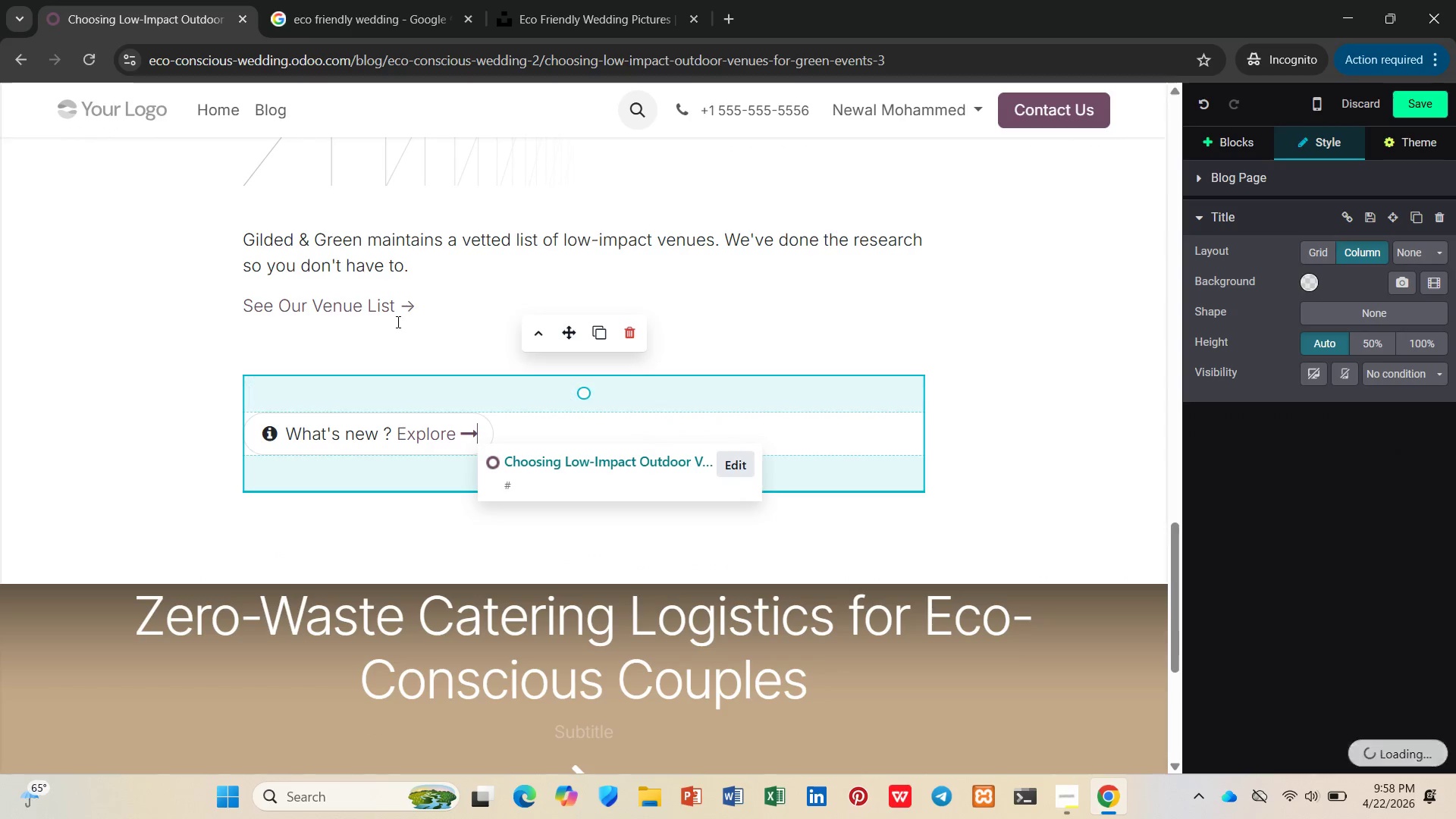 
left_click_drag(start_coordinate=[420, 306], to_coordinate=[229, 295])
 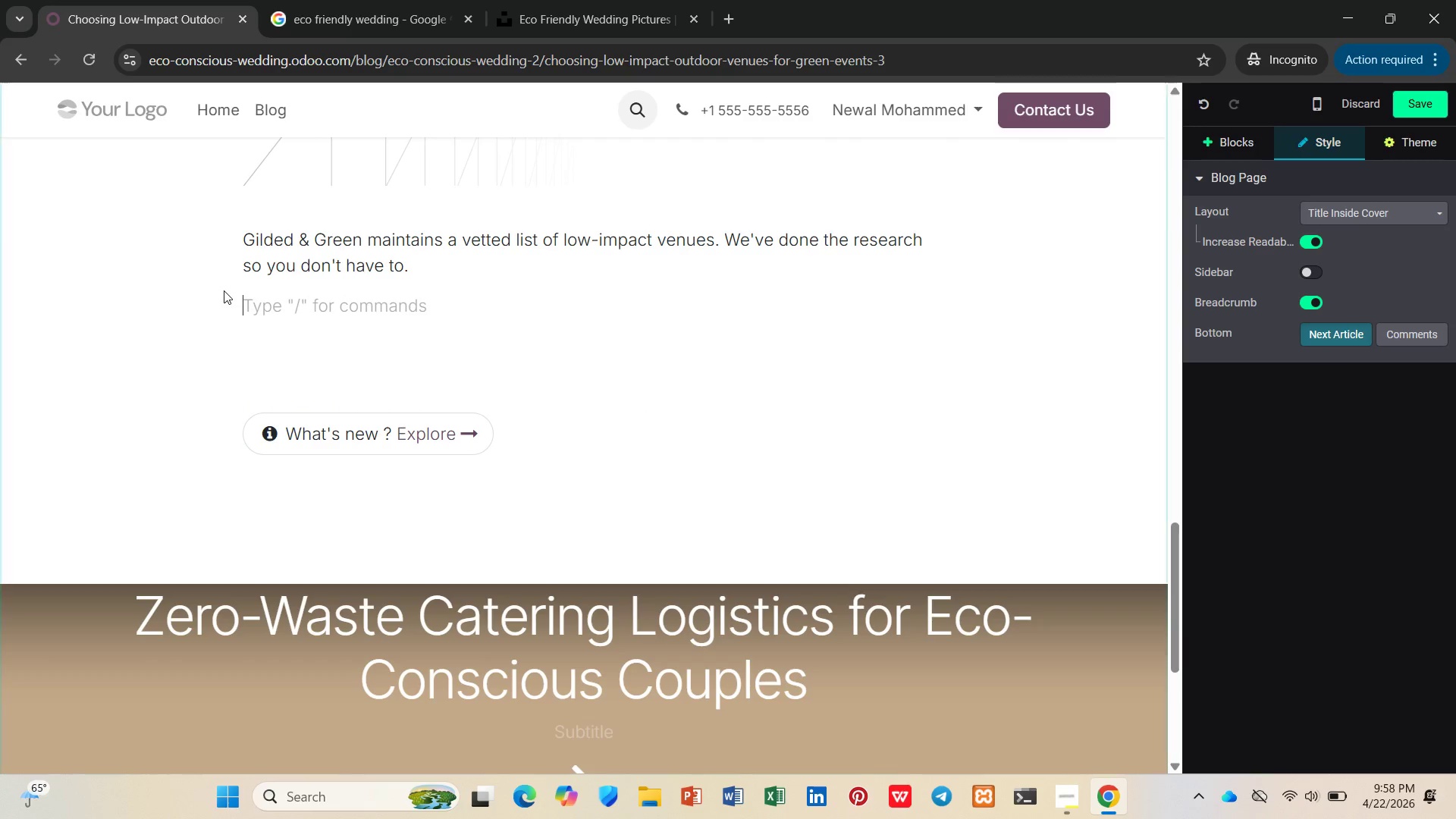 
key(Control+X)
 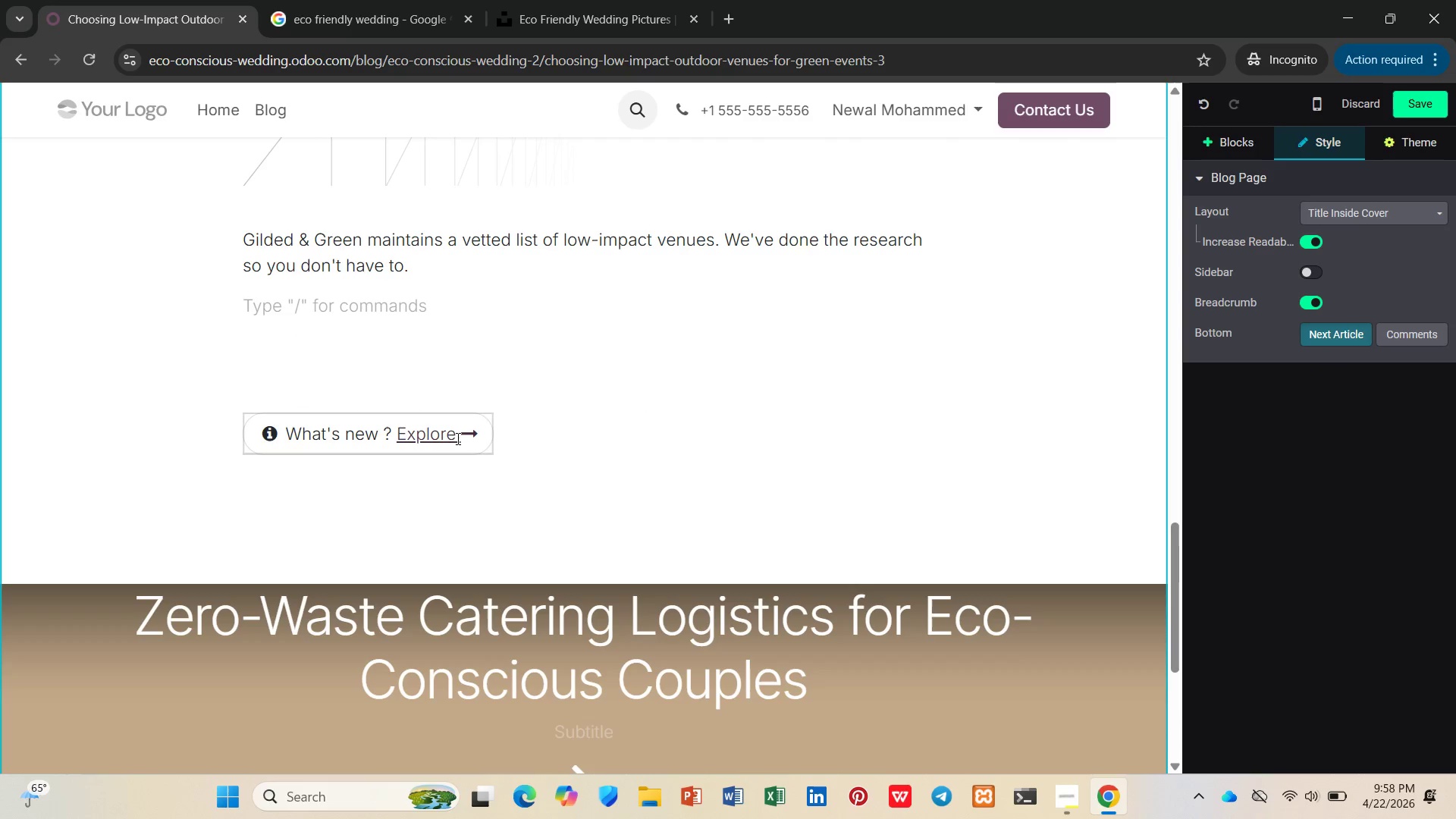 
left_click_drag(start_coordinate=[455, 437], to_coordinate=[219, 432])
 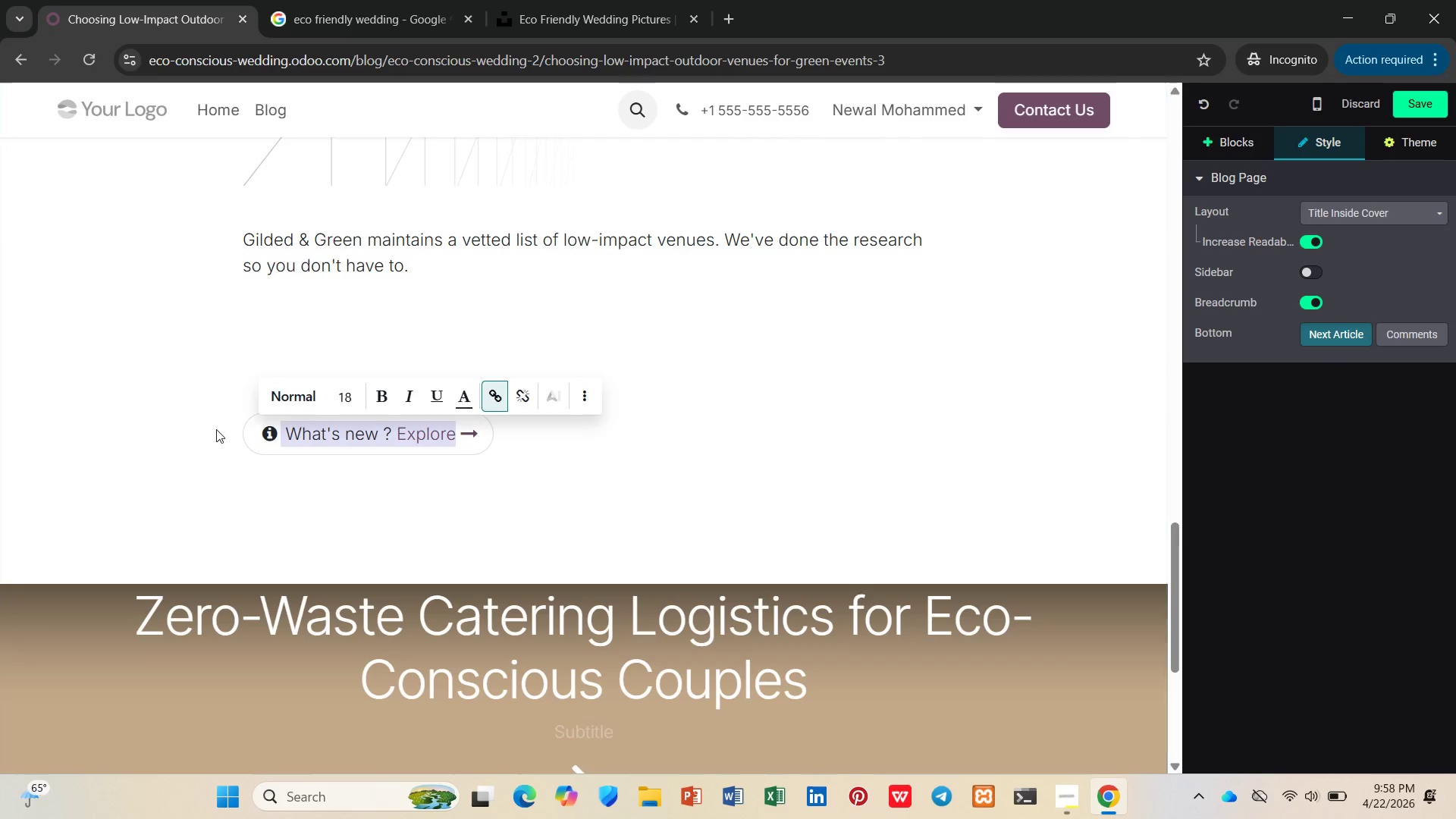 
key(Control+V)
 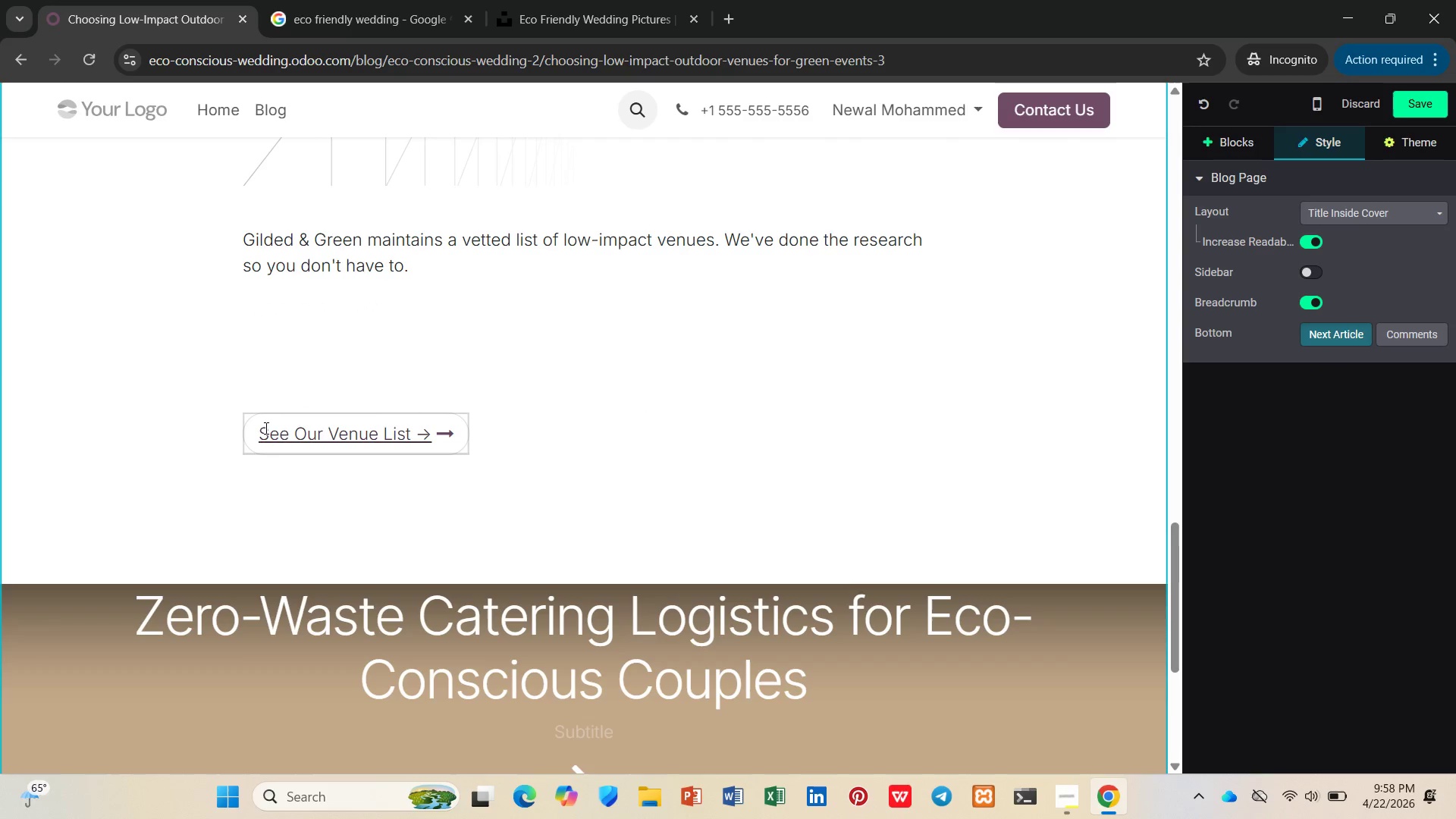 
key(Control+Z)
 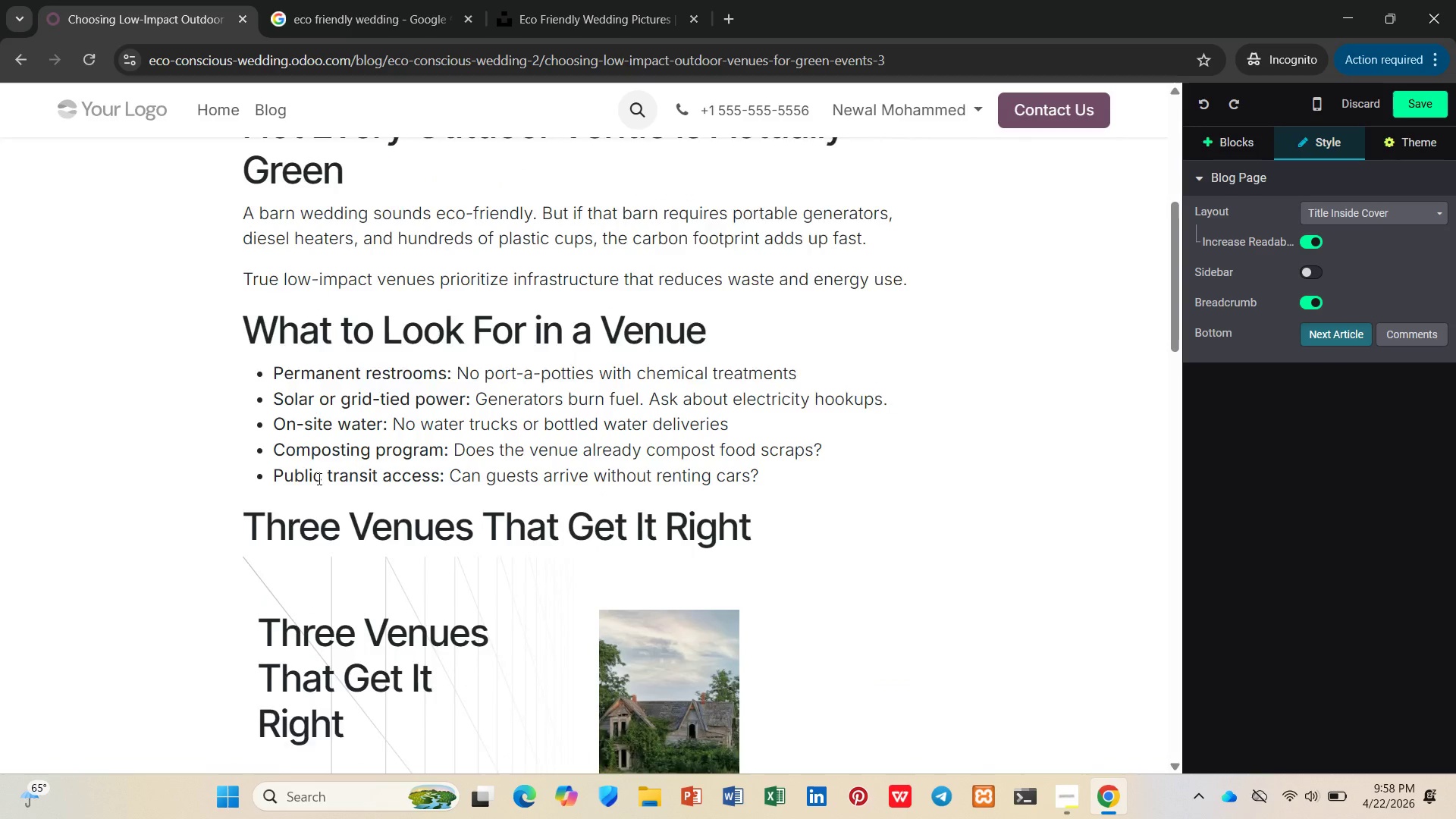 
scroll: coordinate [318, 463], scroll_direction: down, amount: 20.0
 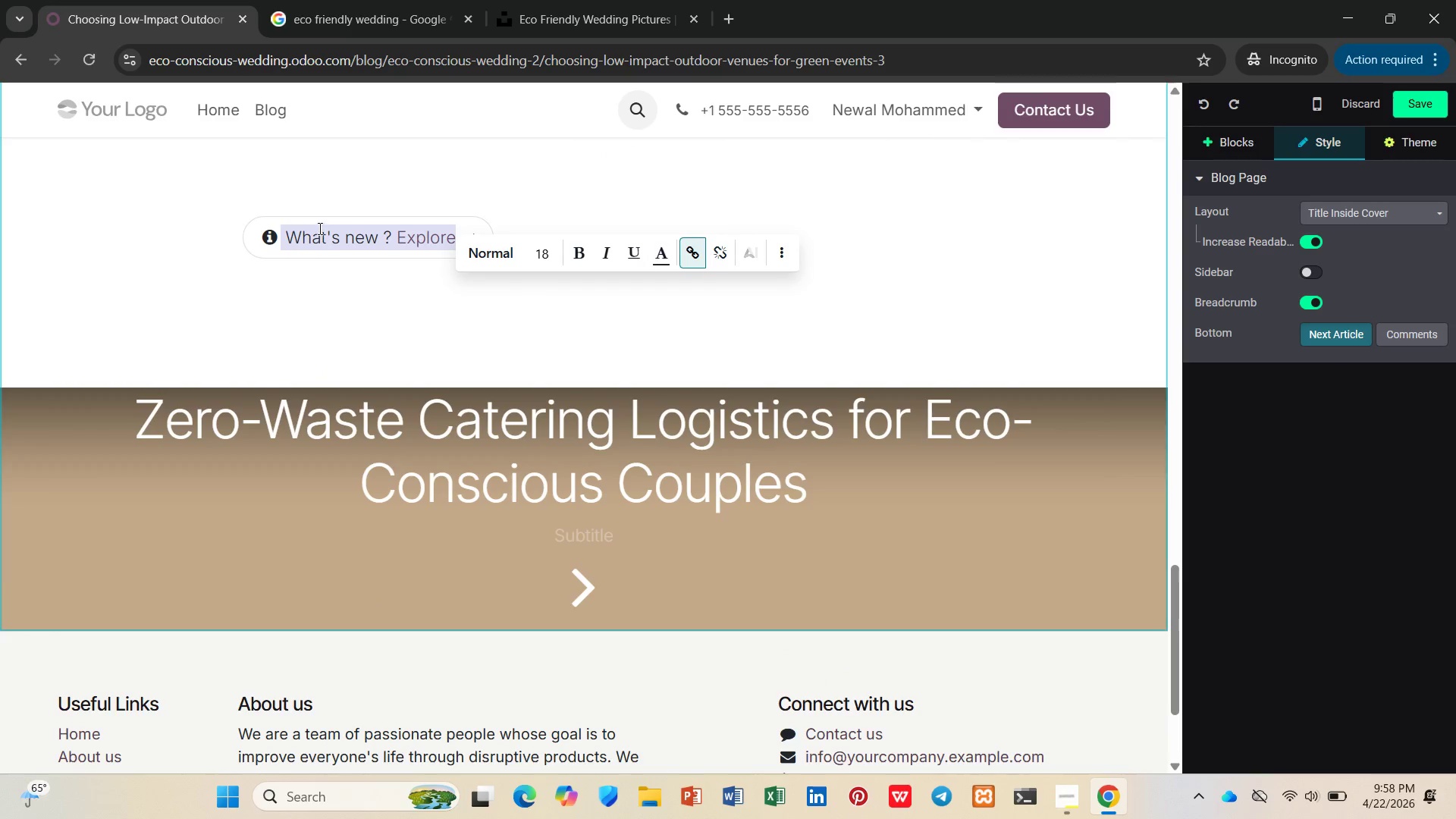 
left_click([309, 231])
 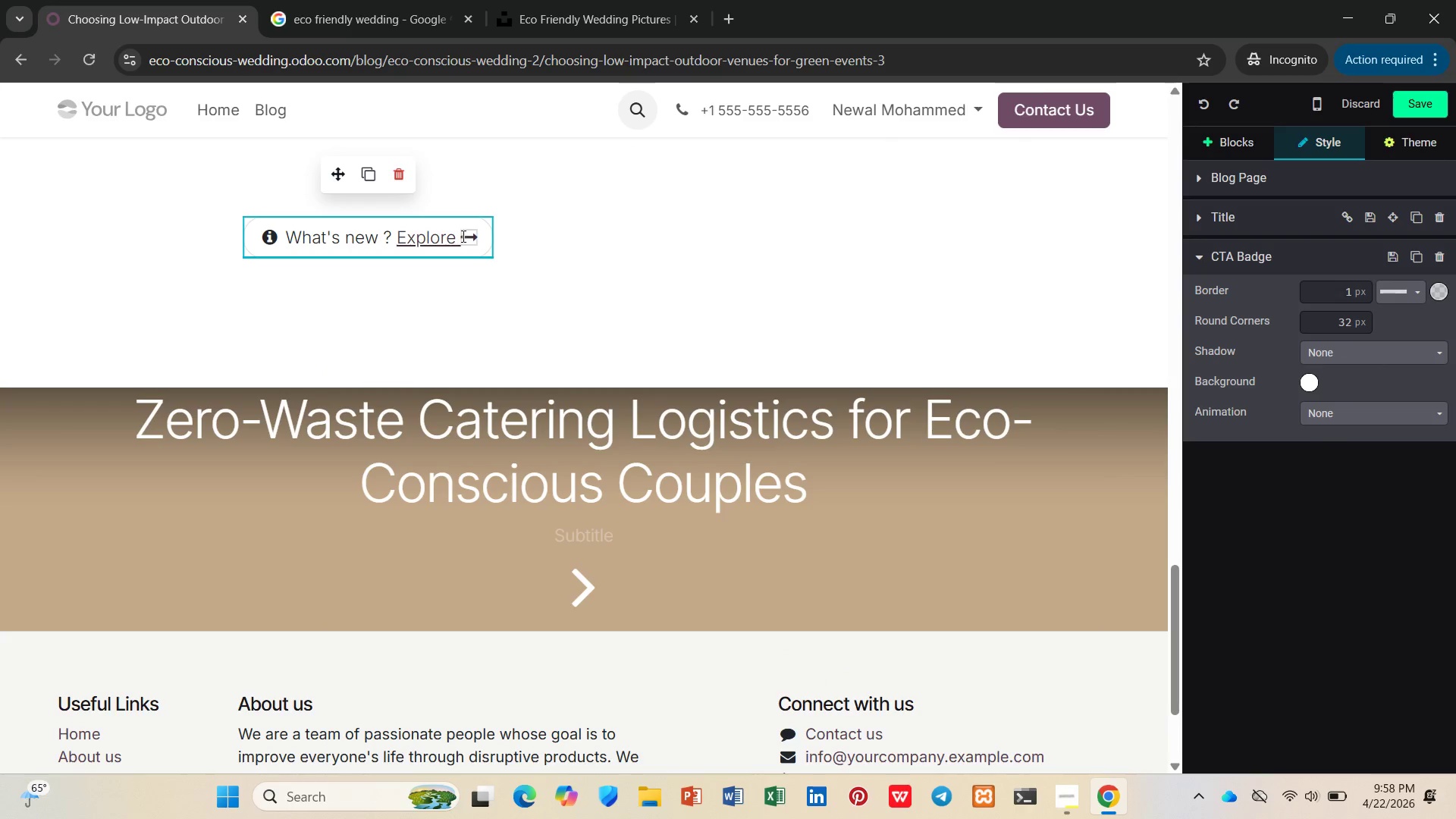 
left_click_drag(start_coordinate=[455, 237], to_coordinate=[289, 239])
 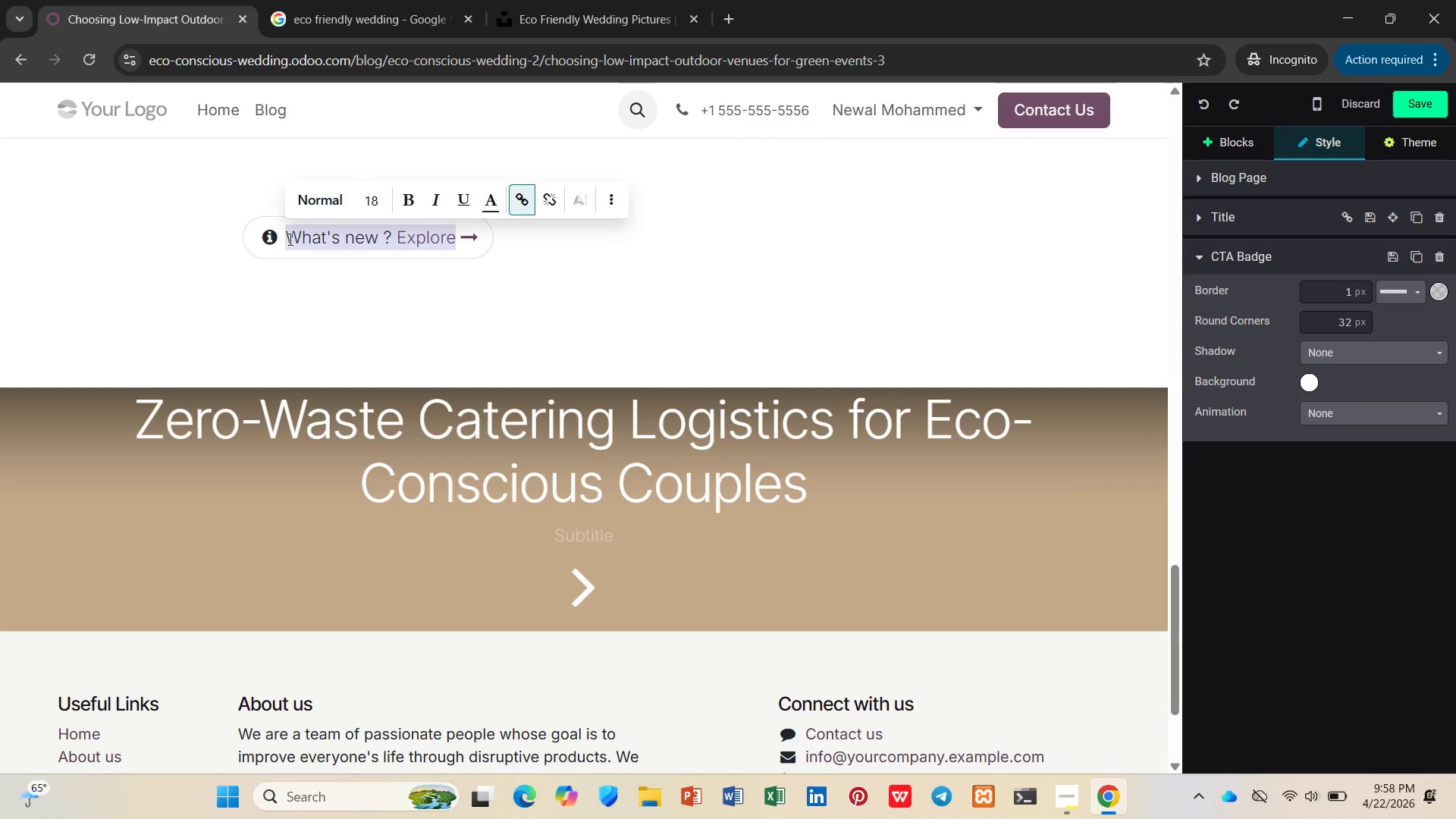 
key(Control+V)
 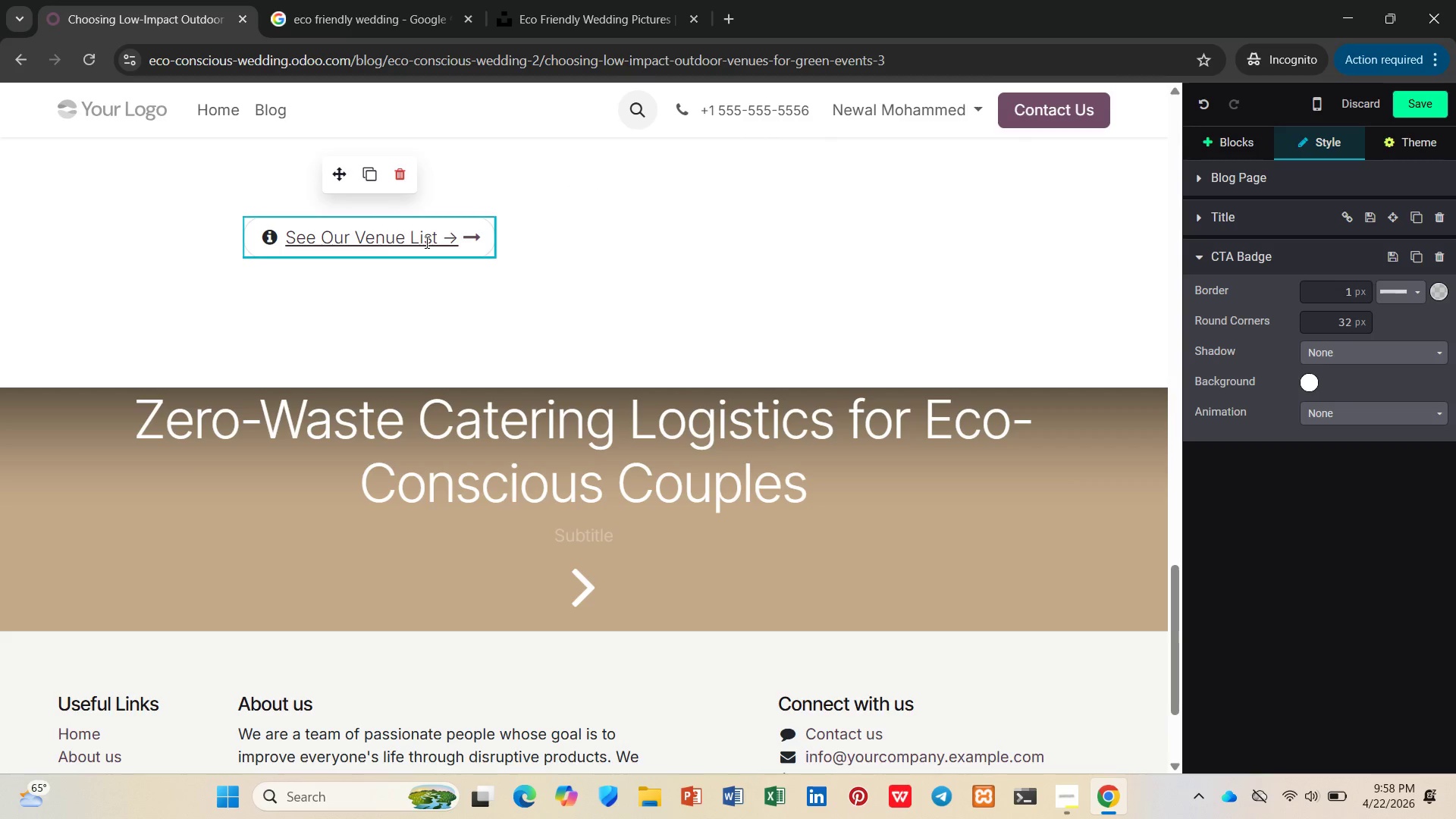 
key(Backspace)
 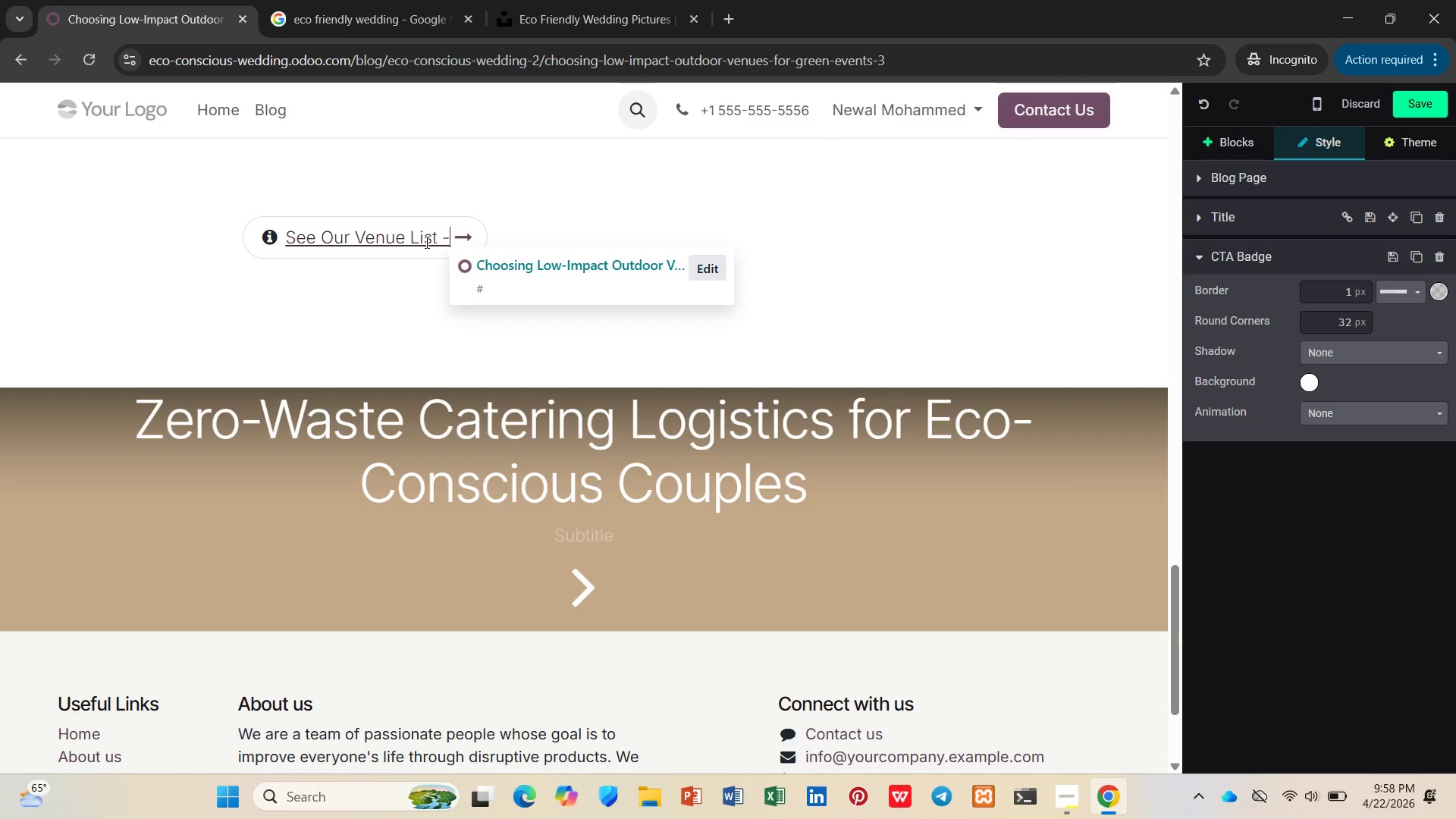 
key(Backspace)
 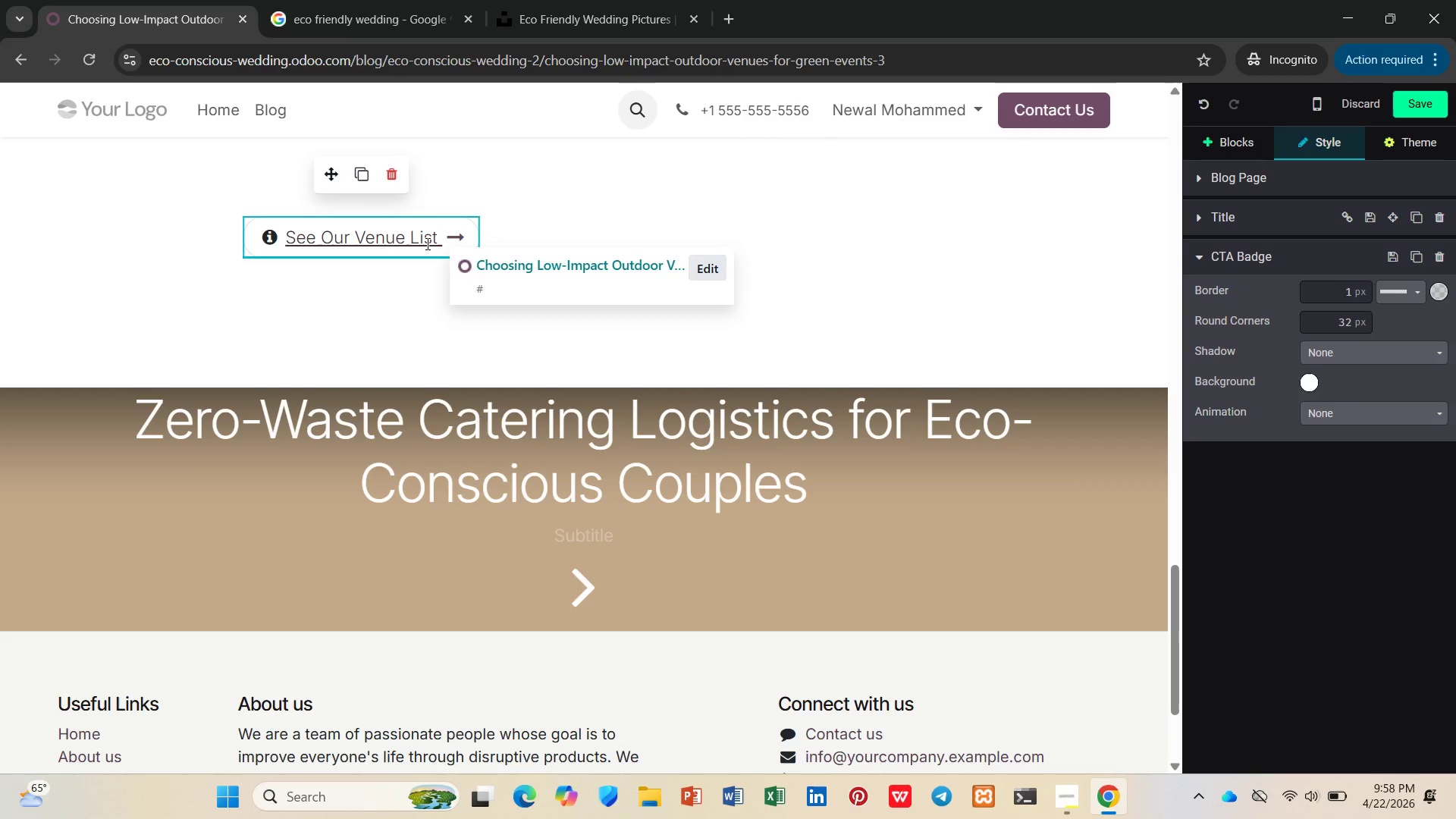 
key(Backspace)
 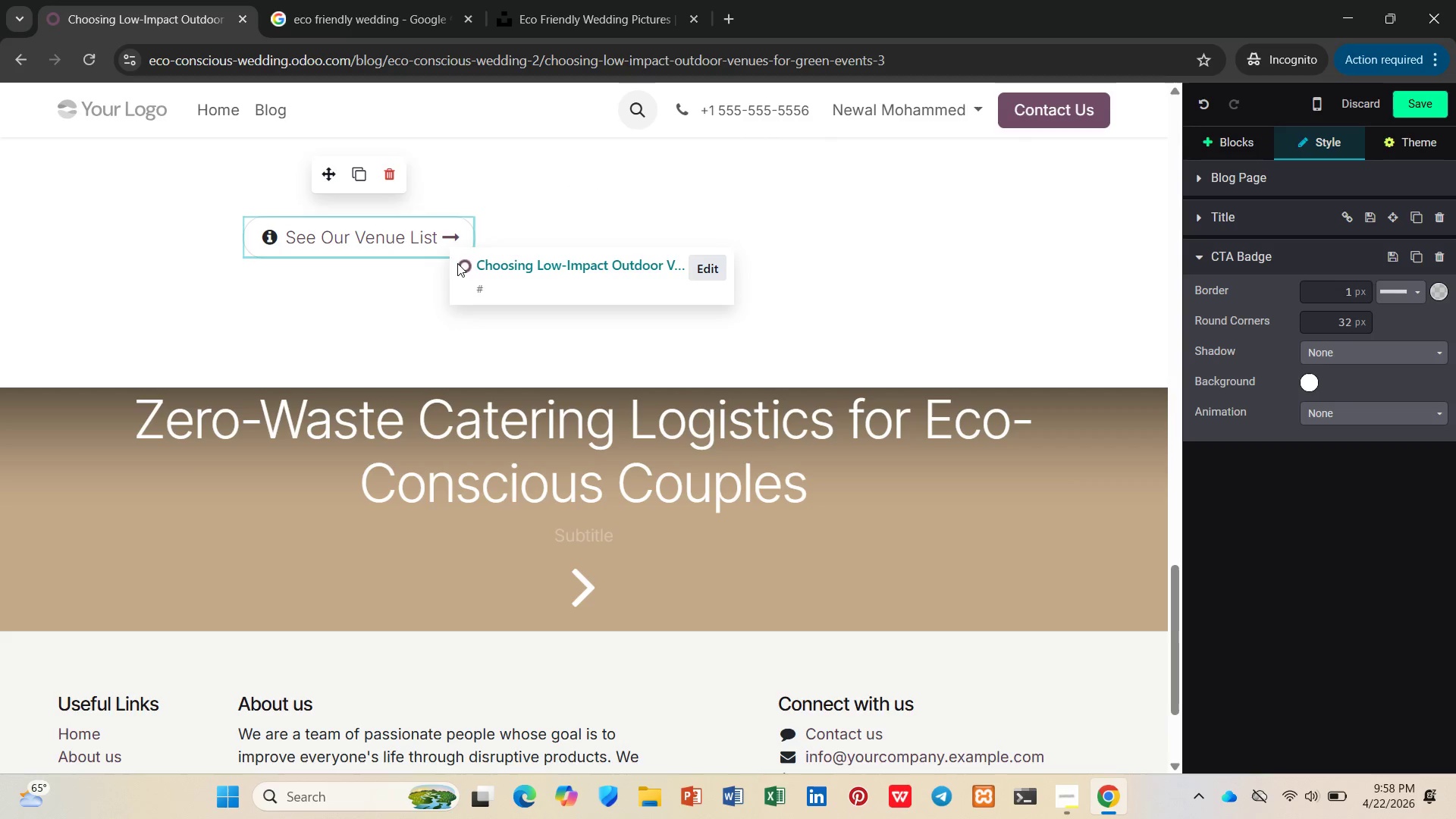 
scroll: coordinate [804, 251], scroll_direction: up, amount: 7.0
 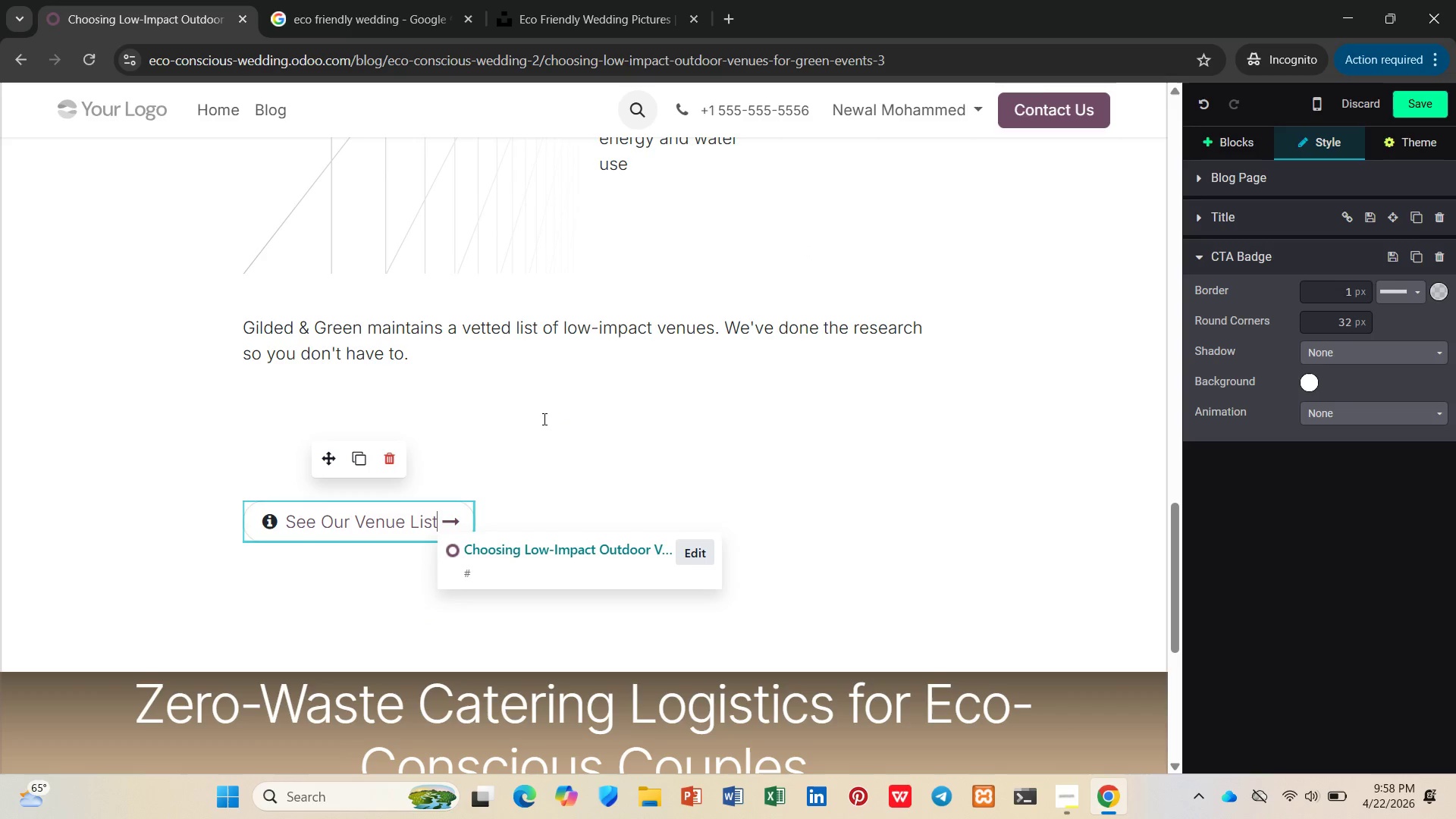 
left_click([525, 442])
 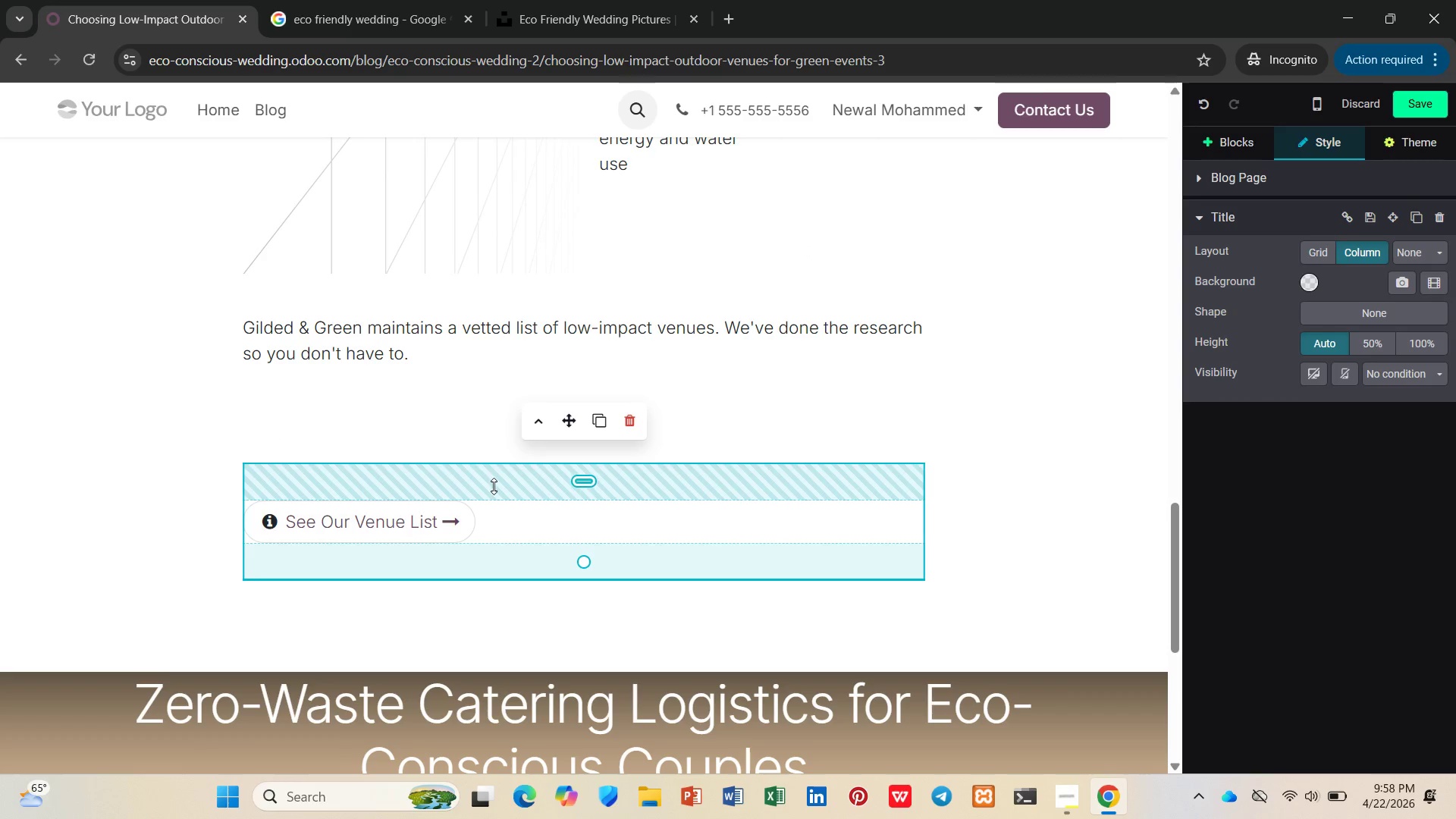 
left_click_drag(start_coordinate=[566, 500], to_coordinate=[577, 429])
 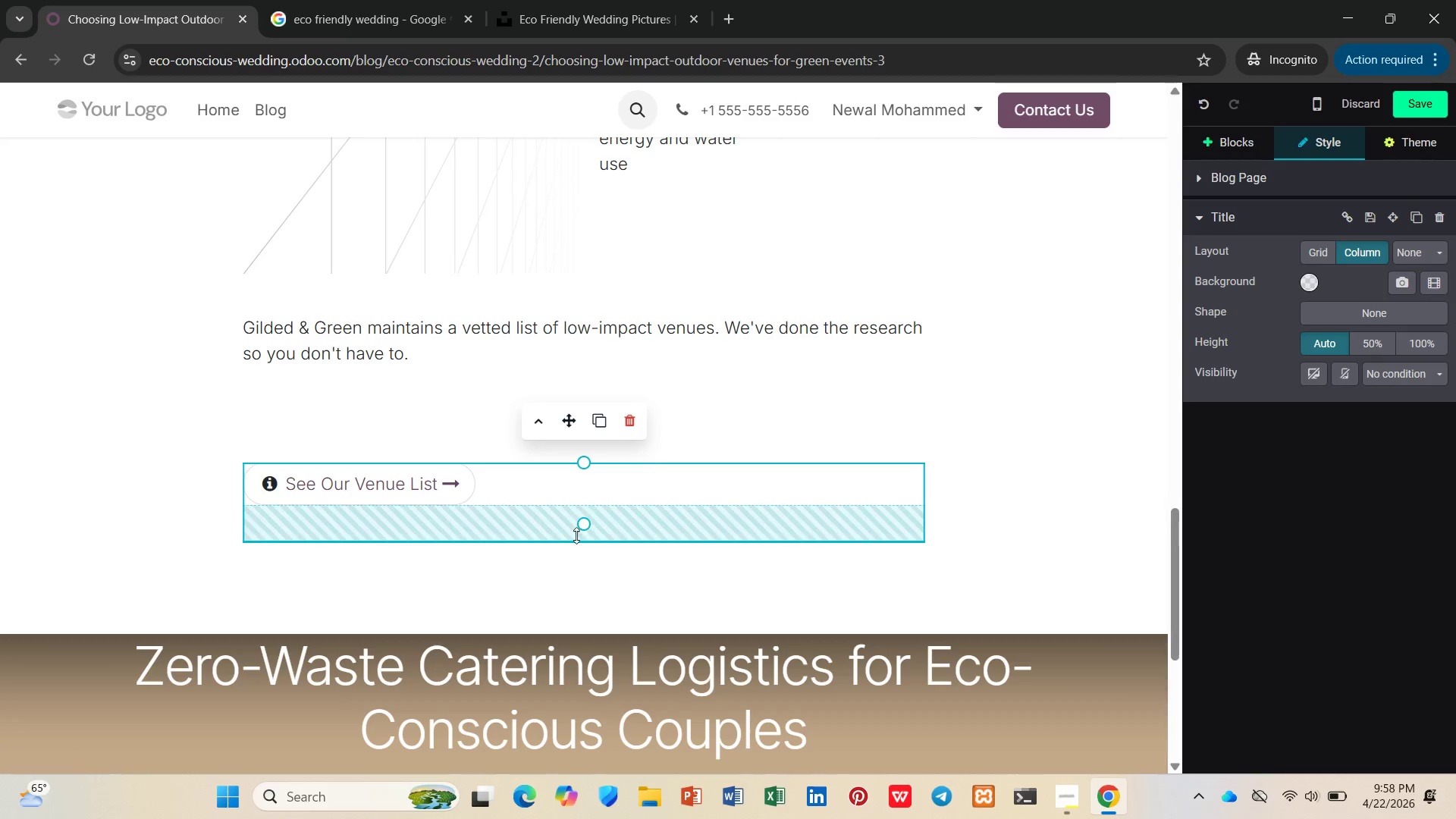 
left_click_drag(start_coordinate=[577, 530], to_coordinate=[582, 469])
 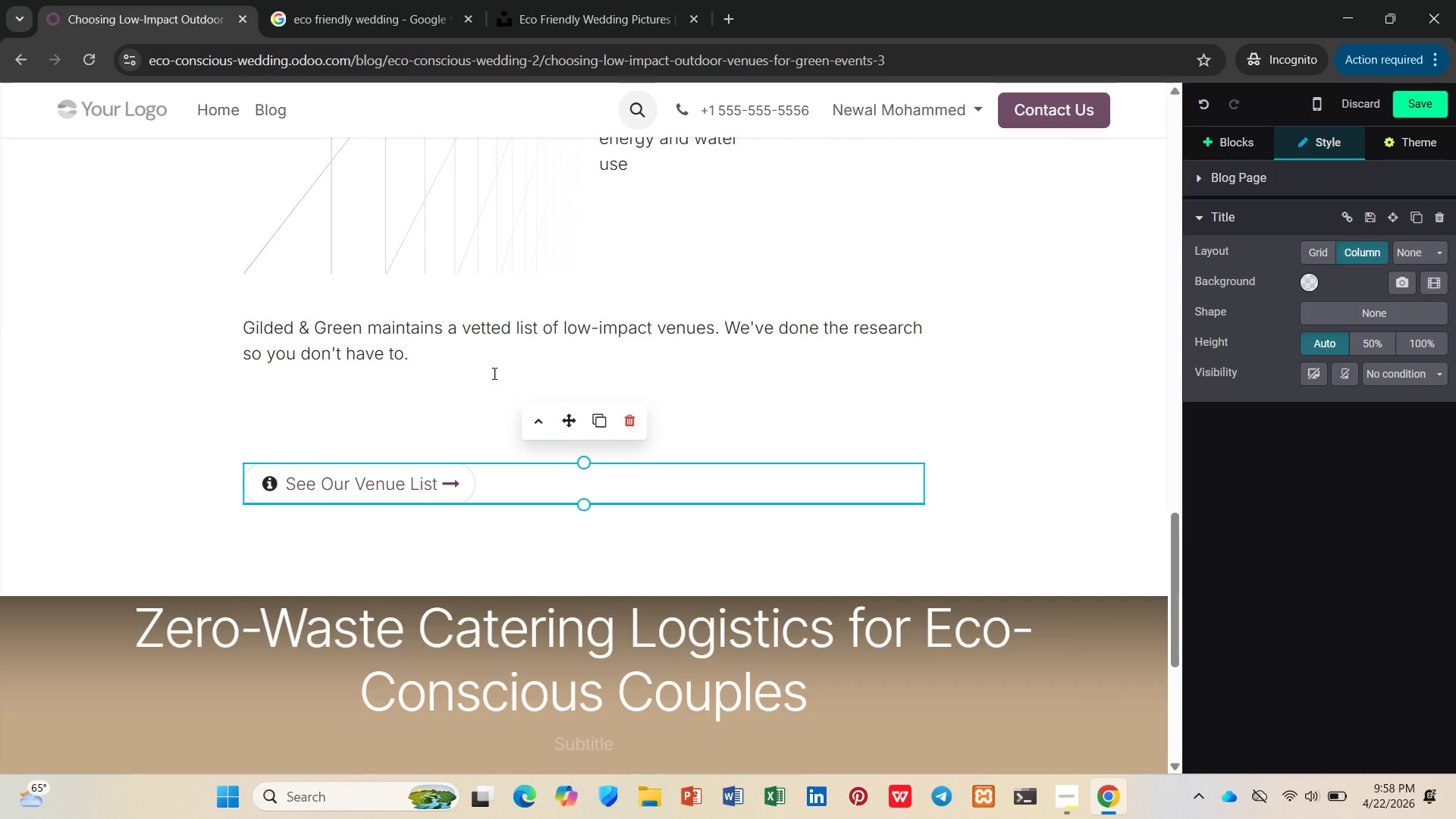 
left_click([493, 373])
 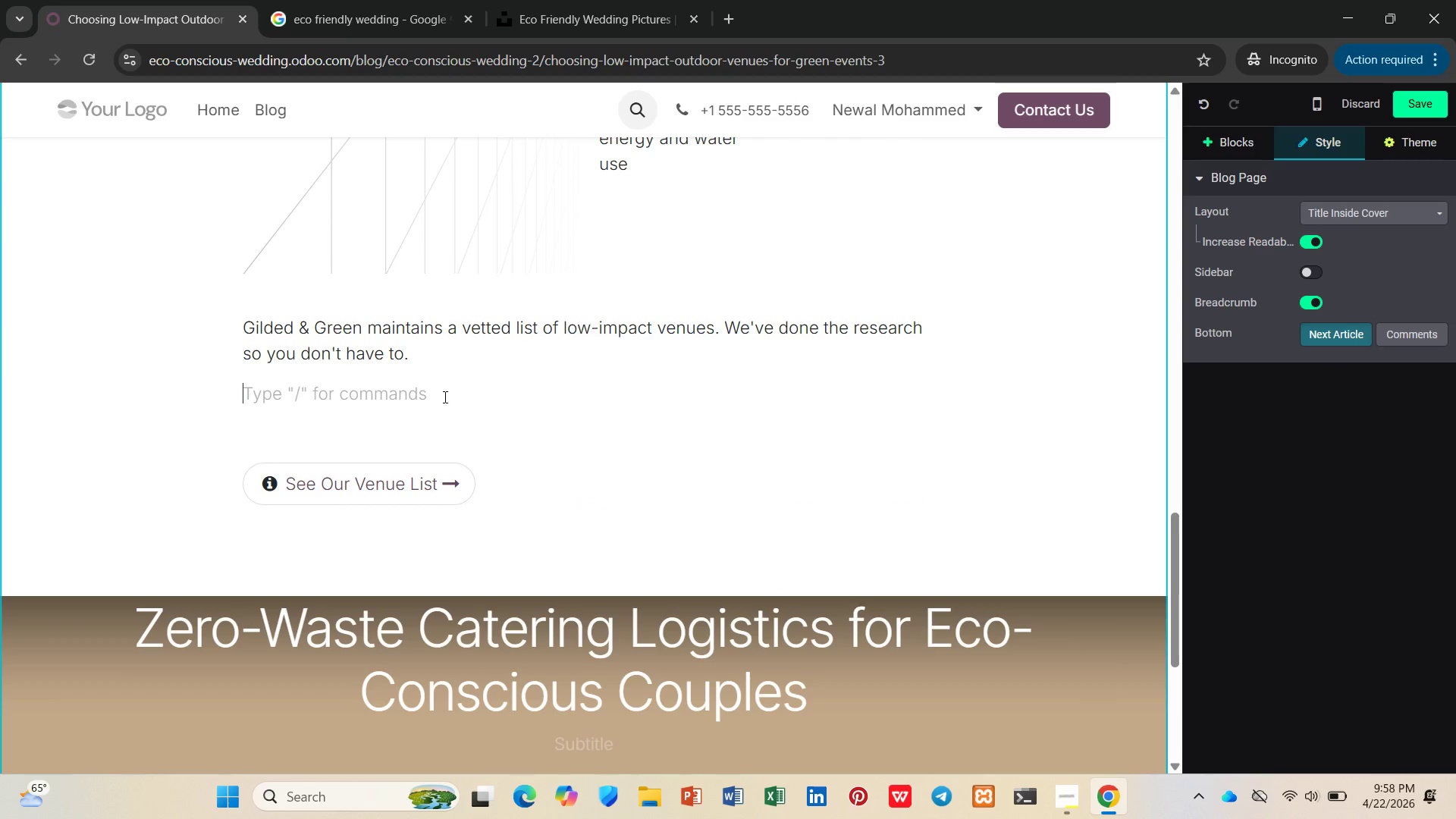 
key(Backspace)
 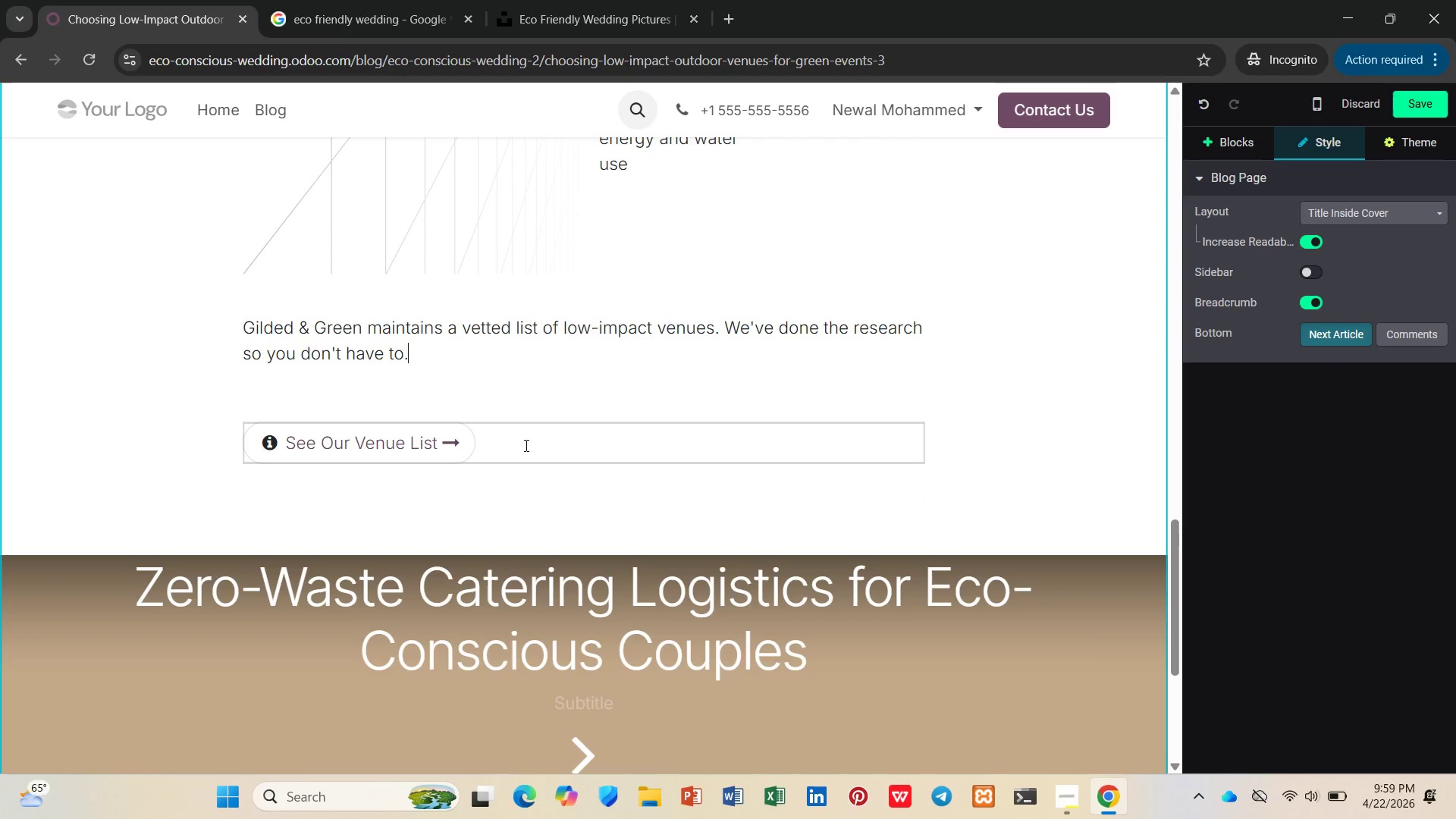 
left_click([360, 441])
 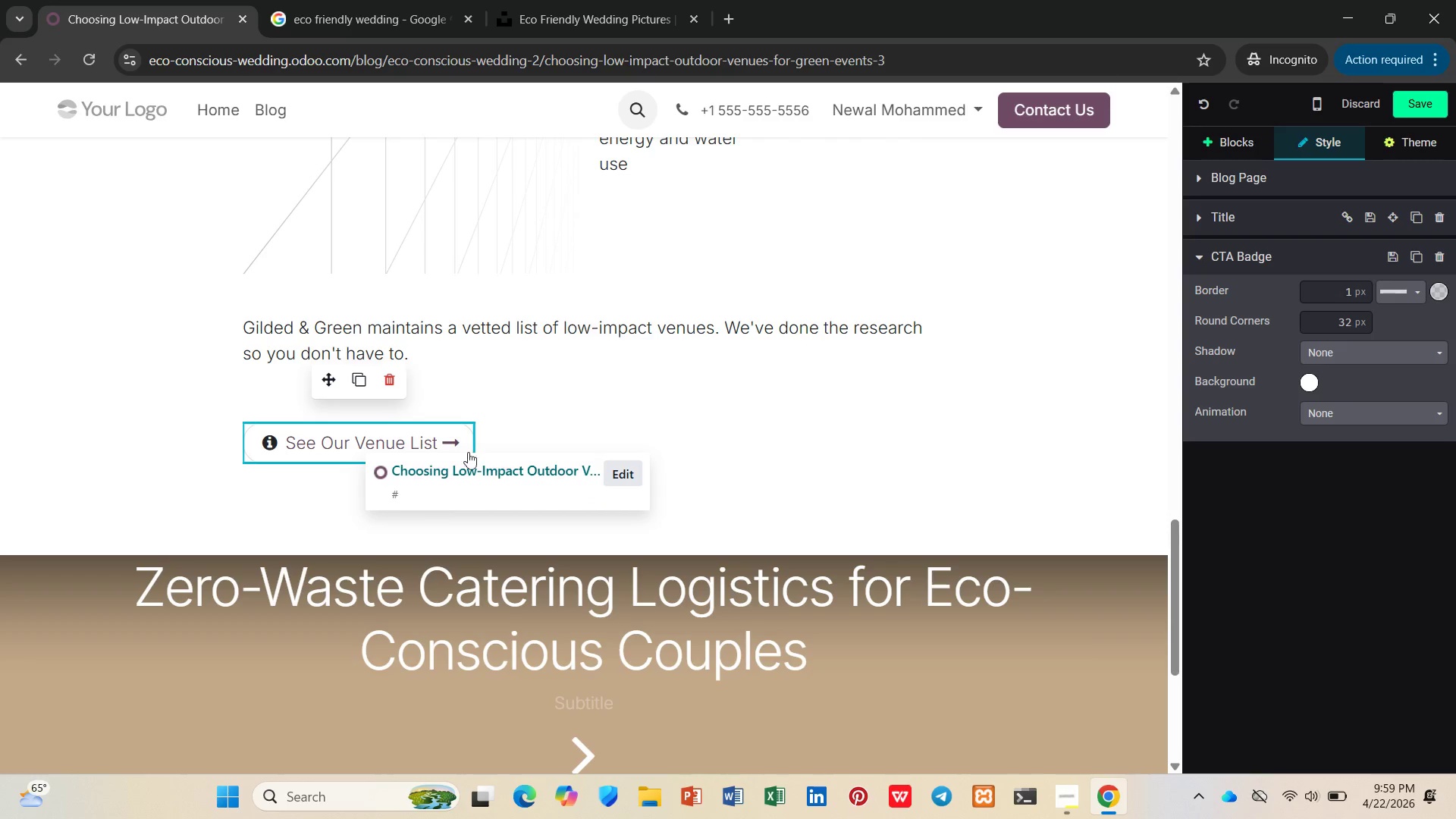 
scroll: coordinate [408, 287], scroll_direction: up, amount: 25.0
 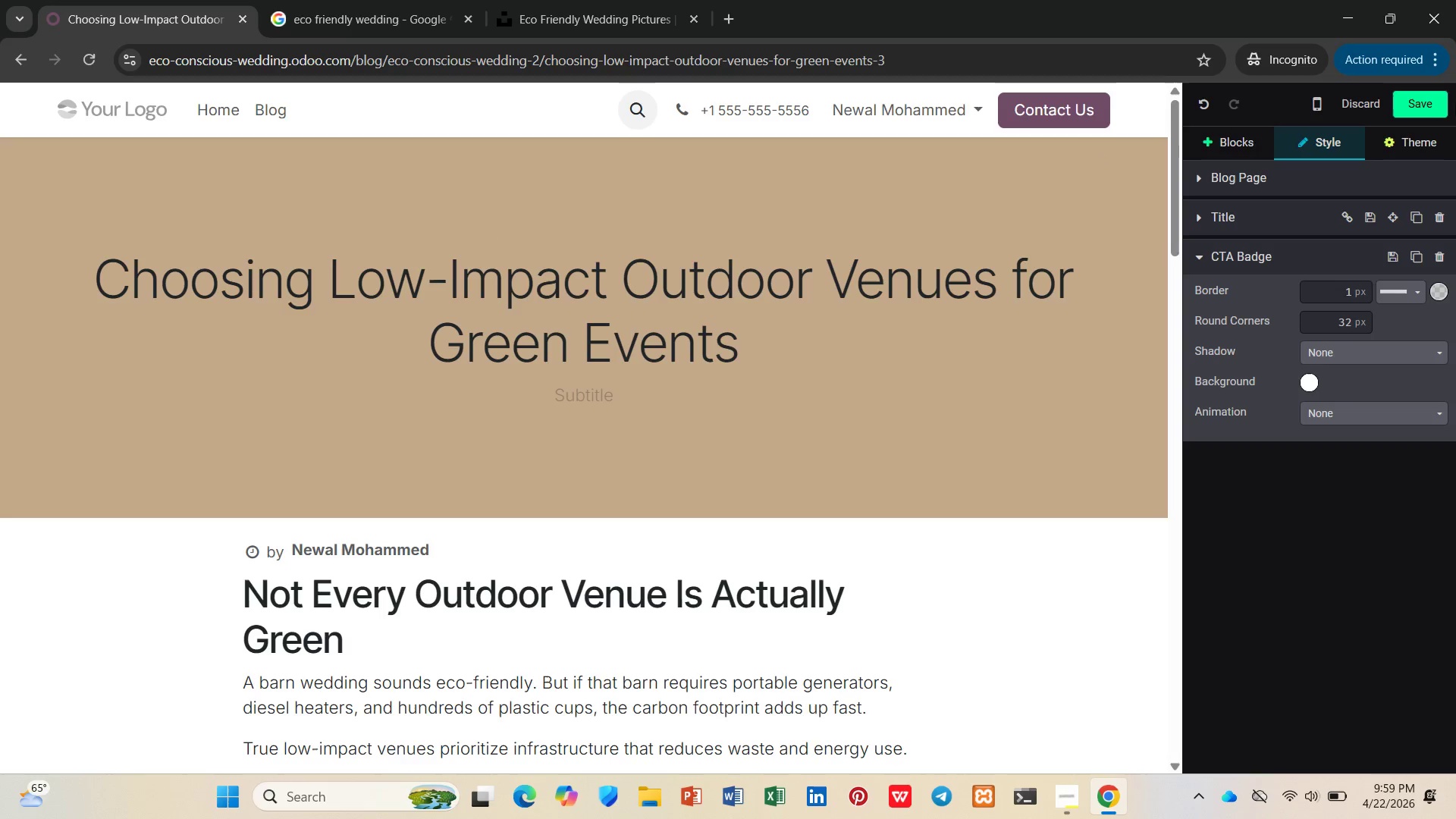 
left_click([1436, 86])
 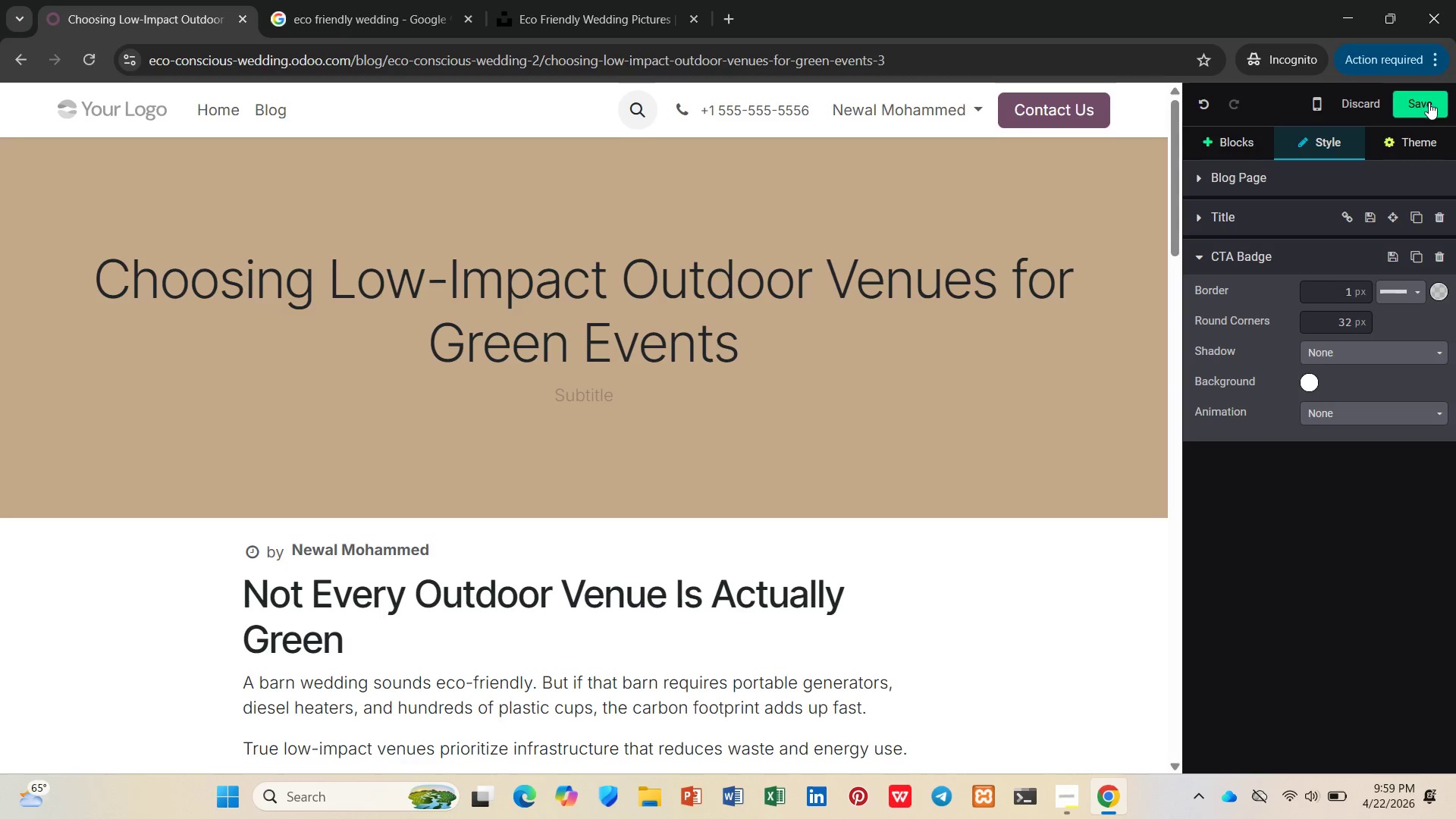 
left_click([1429, 102])
 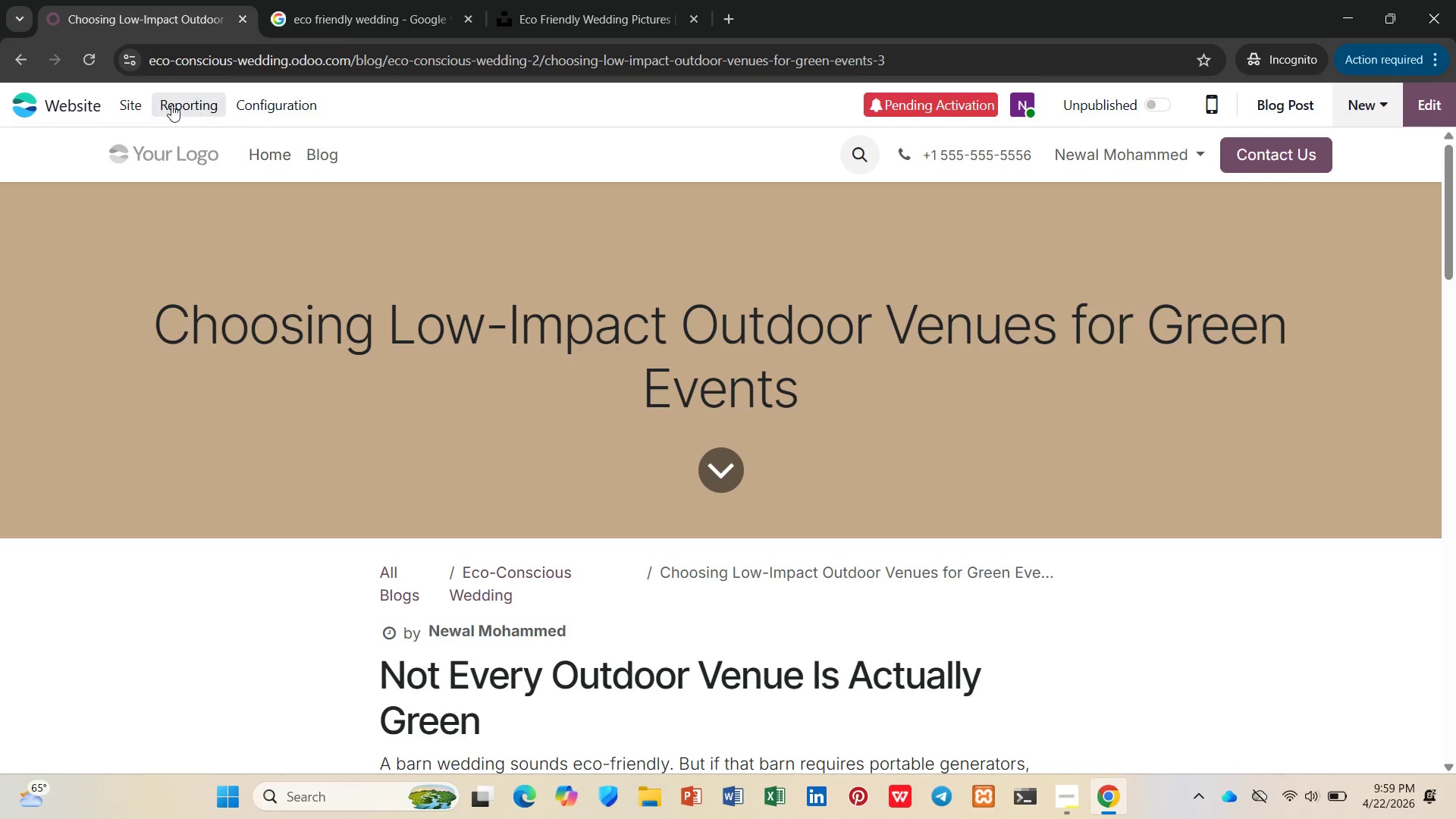 
left_click([134, 102])
 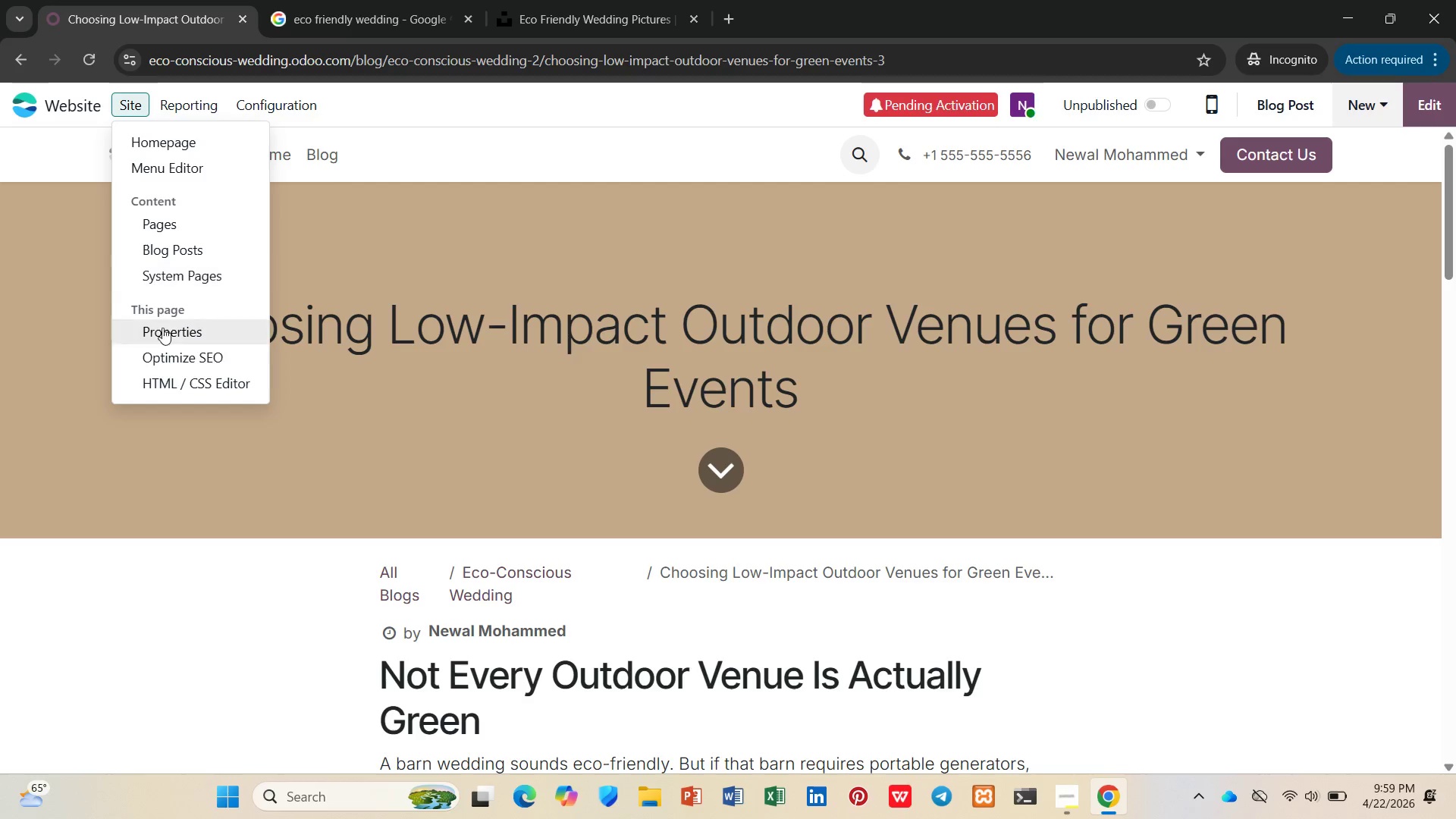 
left_click([171, 360])
 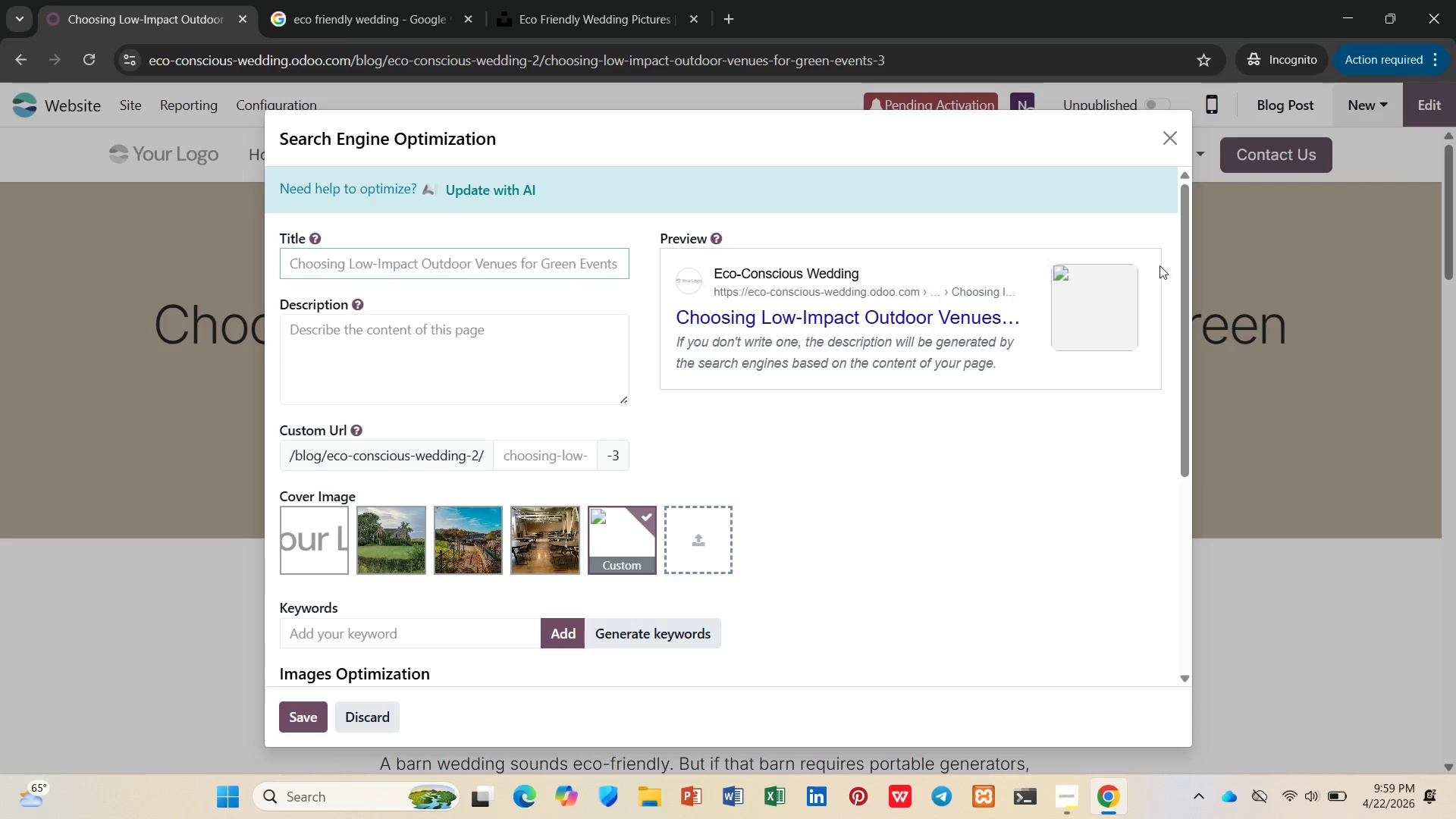 
left_click([1159, 145])
 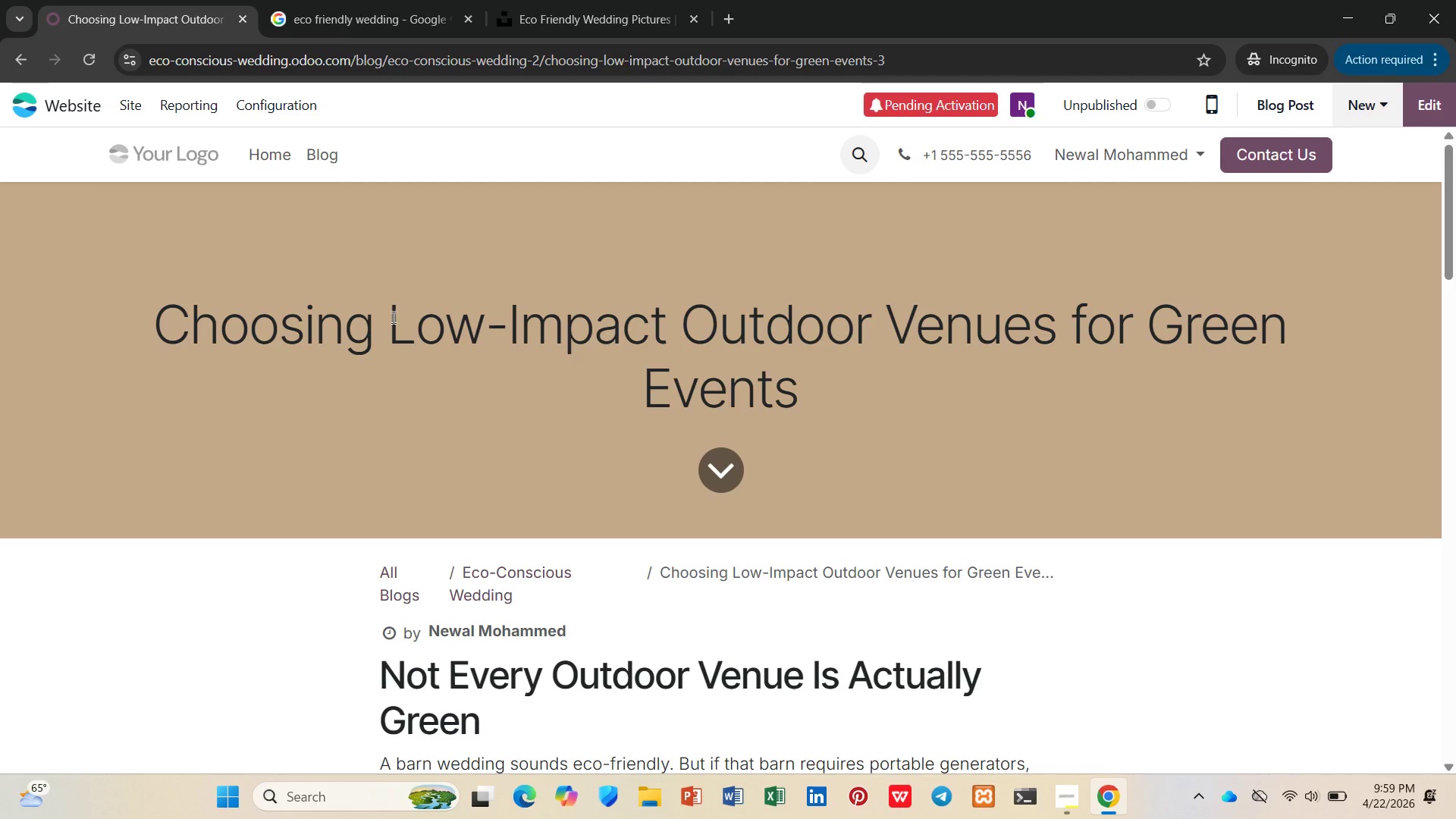 
wait(7.0)
 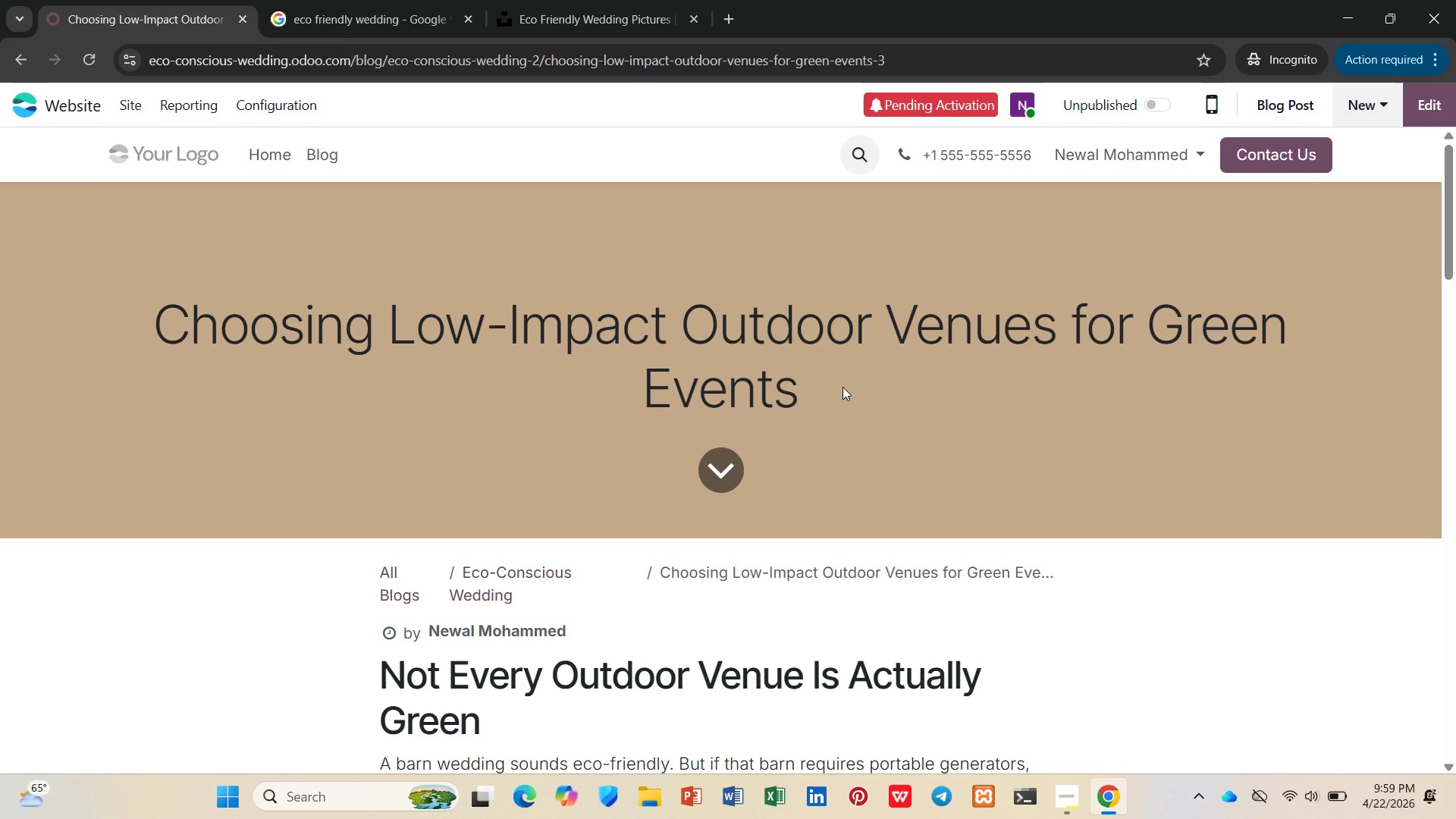 
left_click_drag(start_coordinate=[387, 323], to_coordinate=[816, 412])
 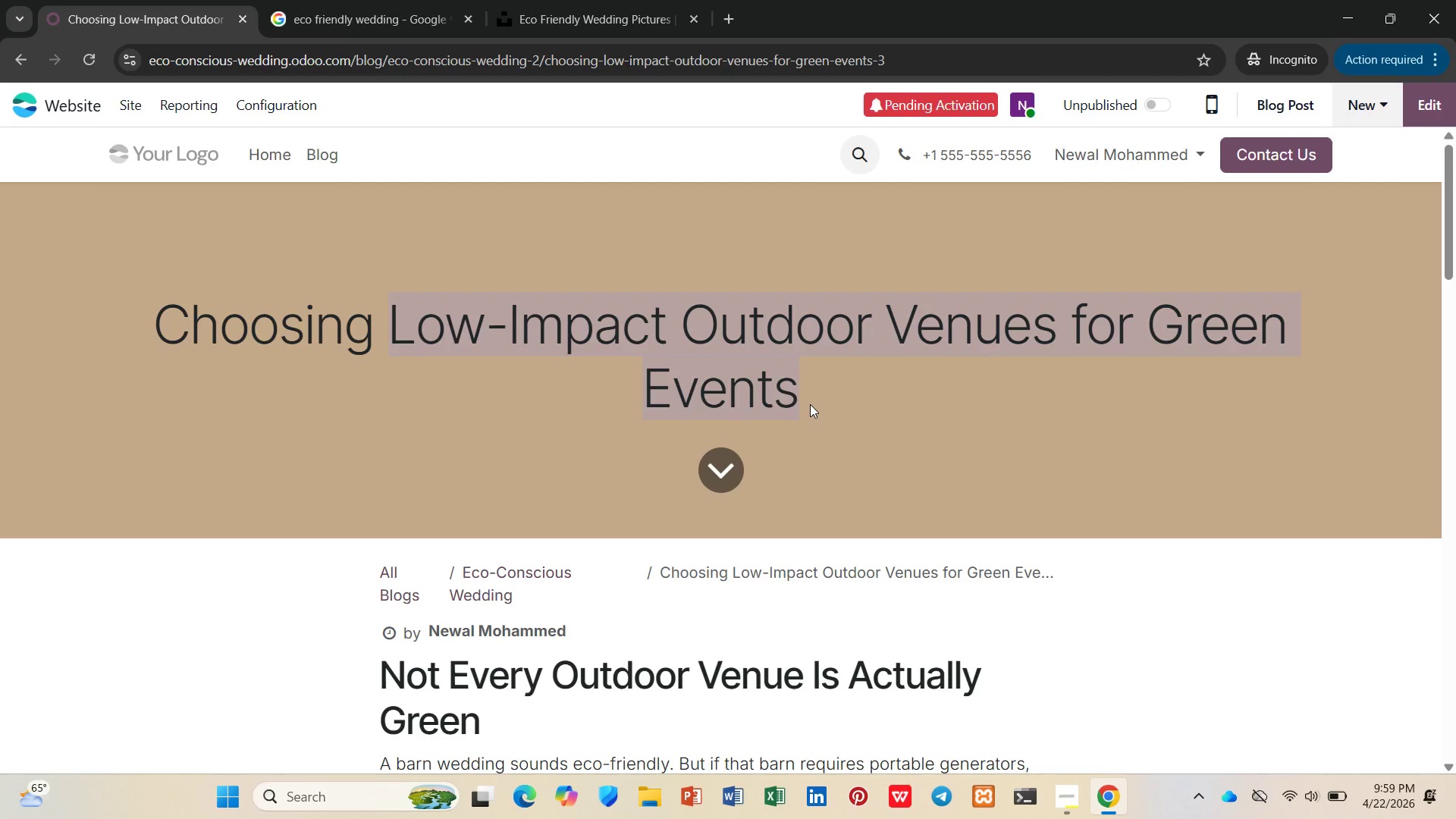 
key(Control+C)
 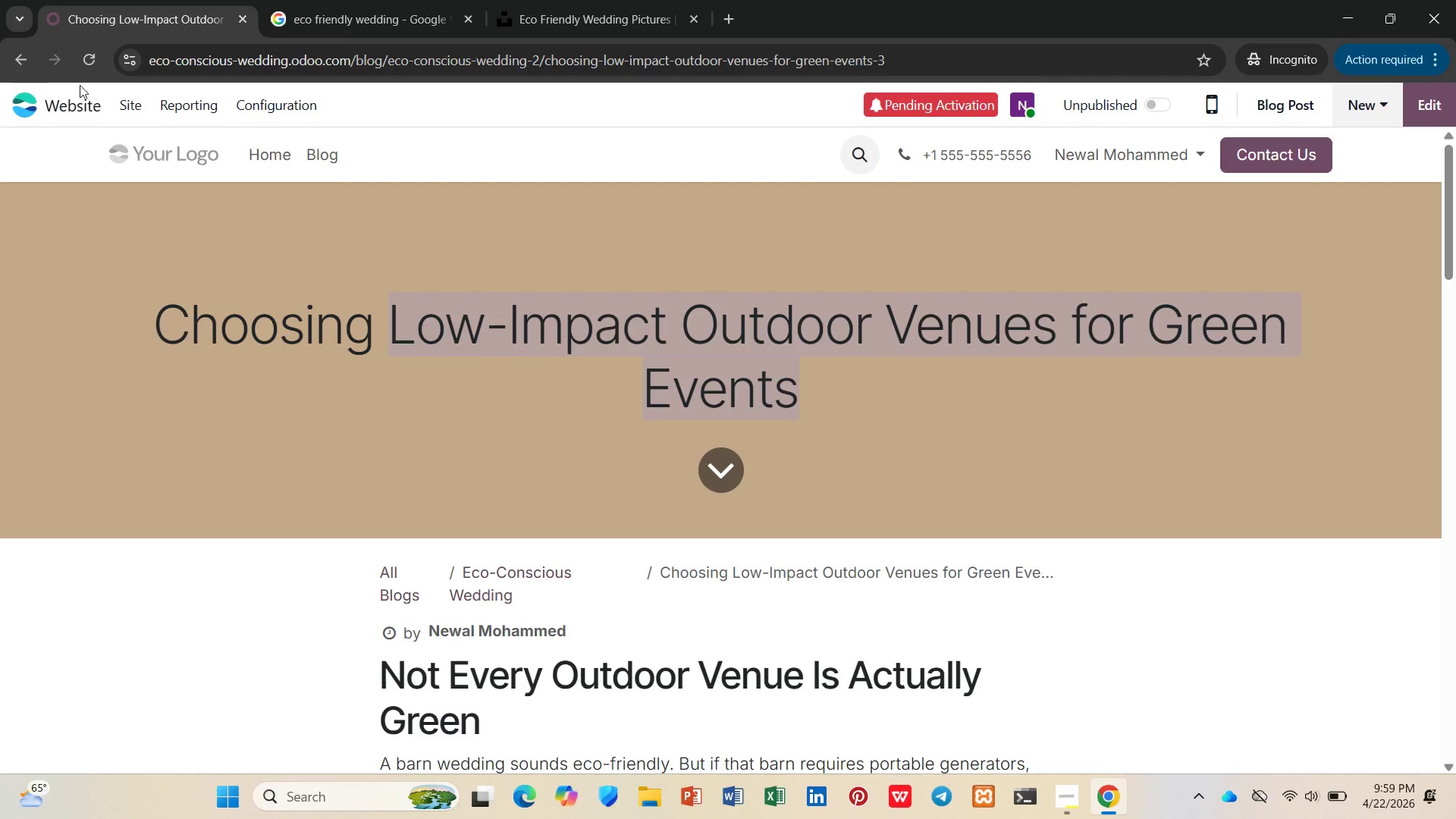 
left_click([231, 237])
 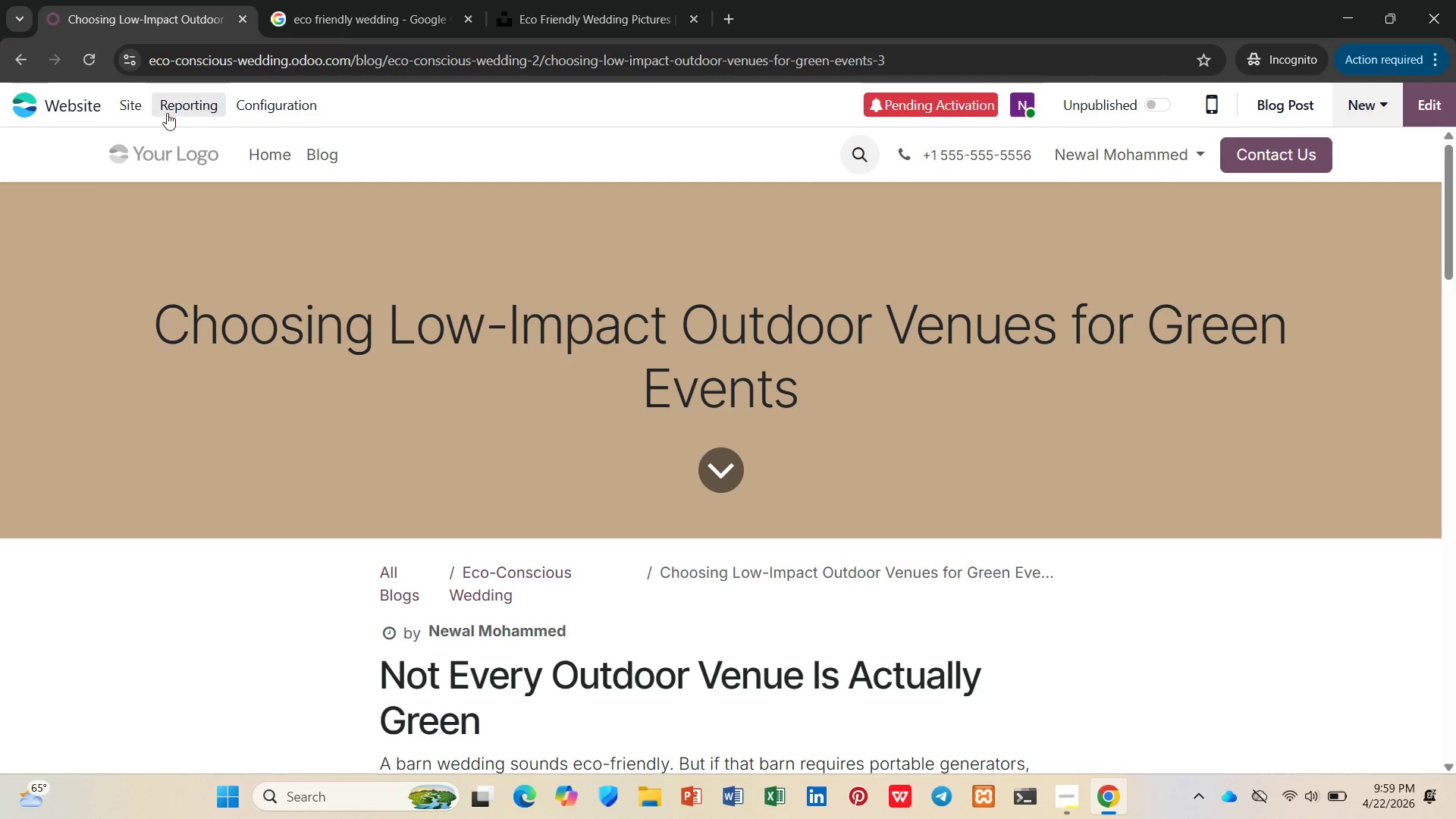 
left_click([145, 107])
 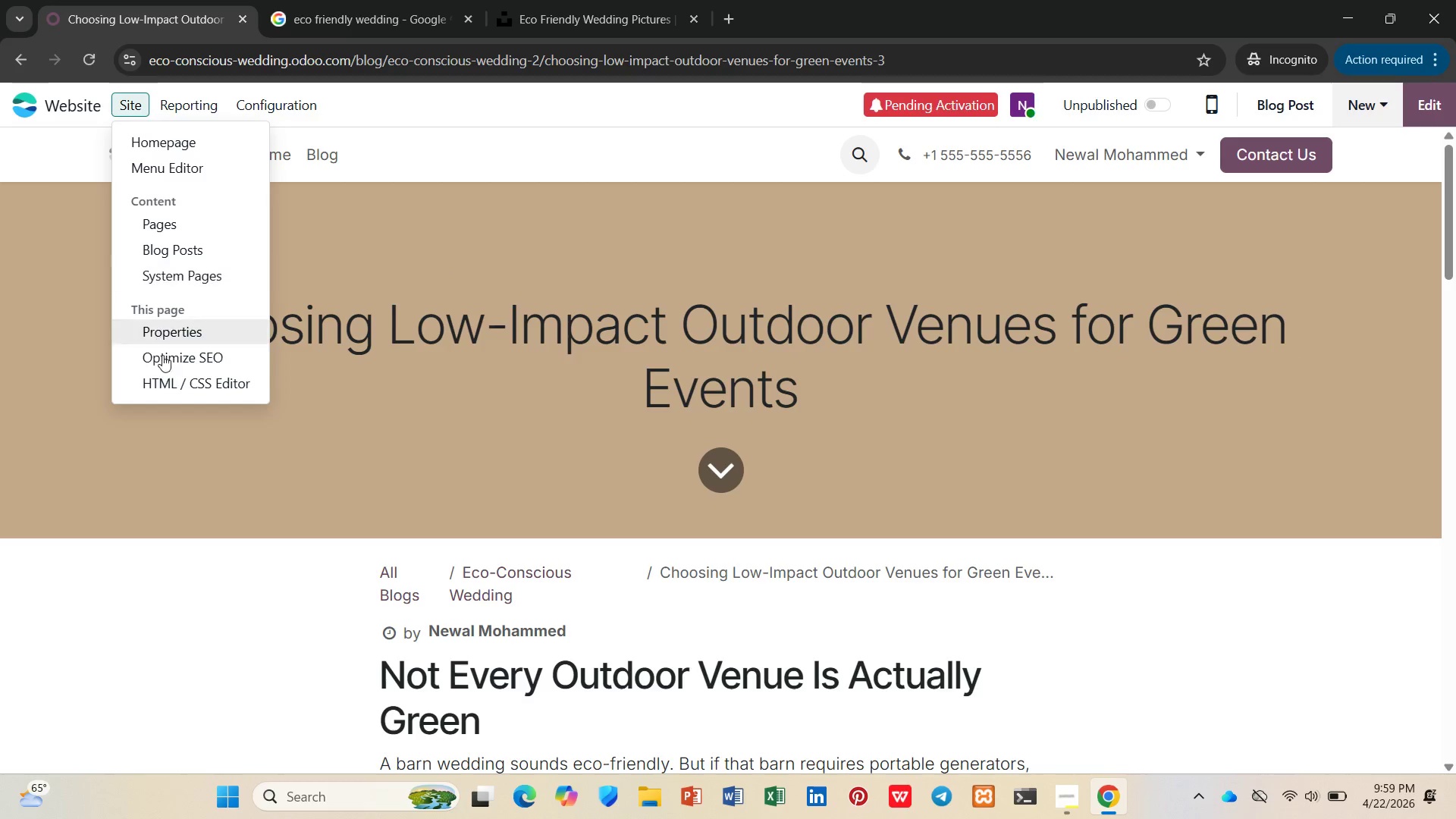 
left_click([163, 361])
 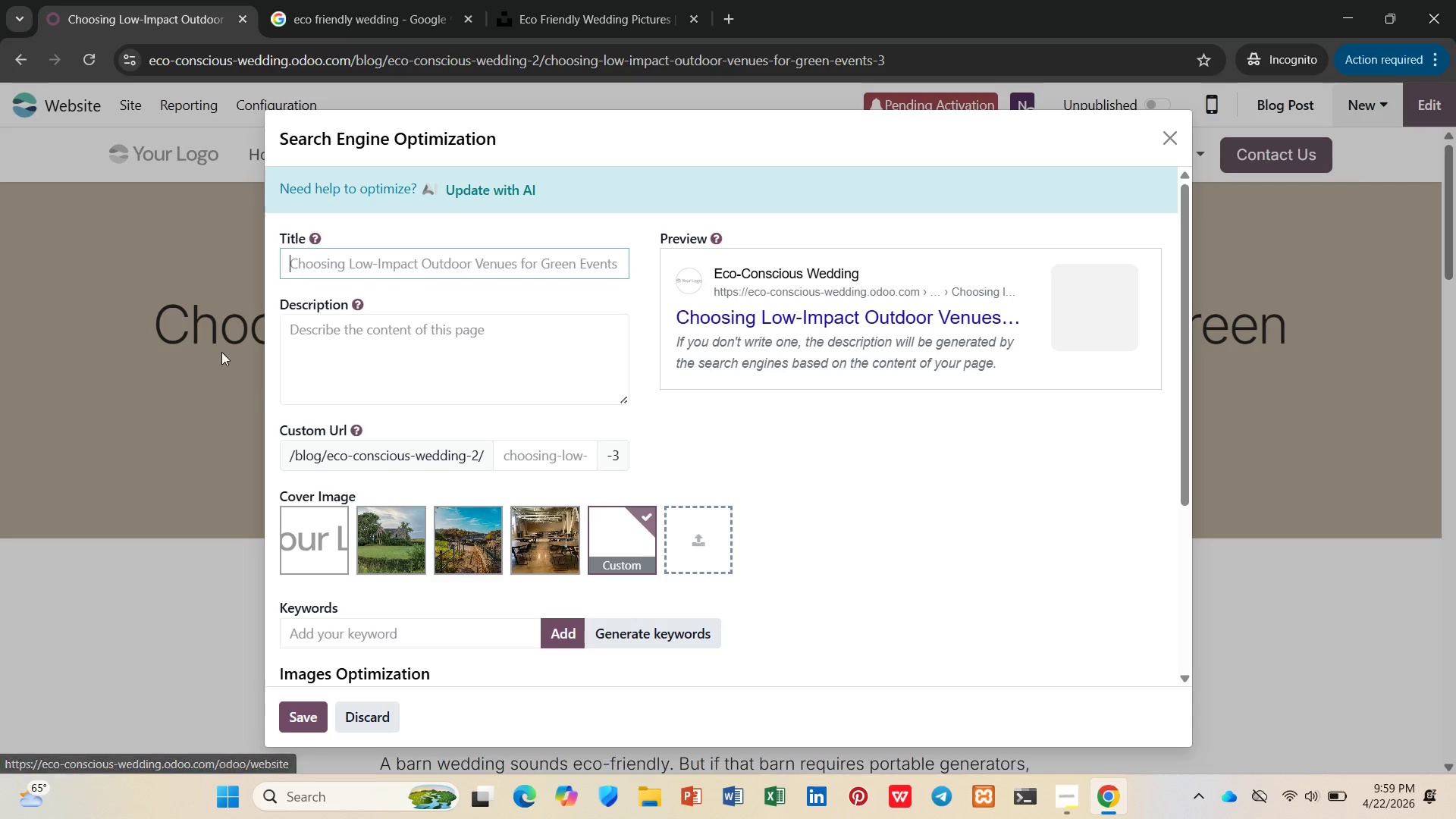 
key(Control+V)
 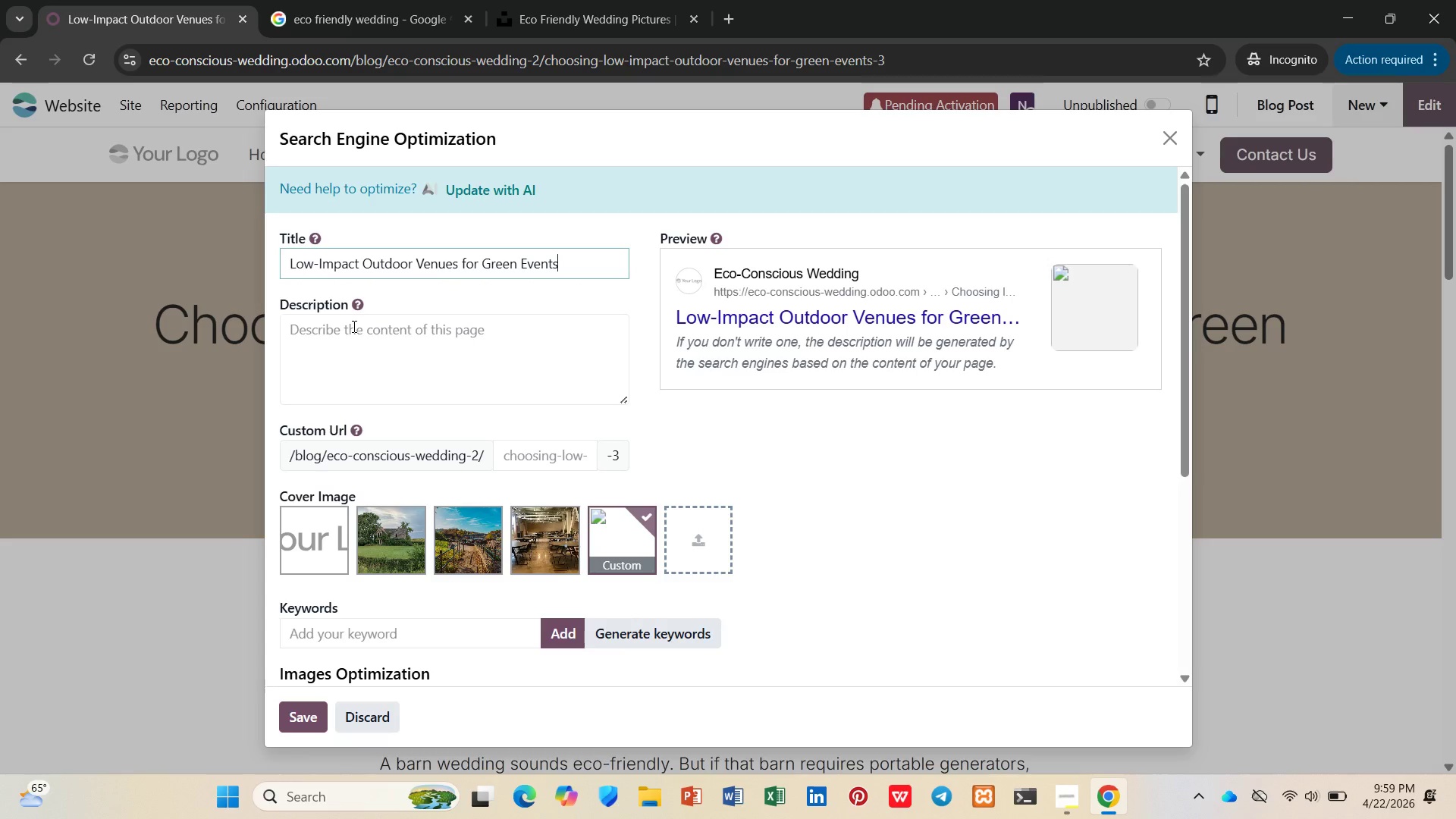 
type( \)
key(Backspace)
type(\ Gree)
key(Backspace)
key(Backspace)
key(Backspace)
type(ilded & GReen)
 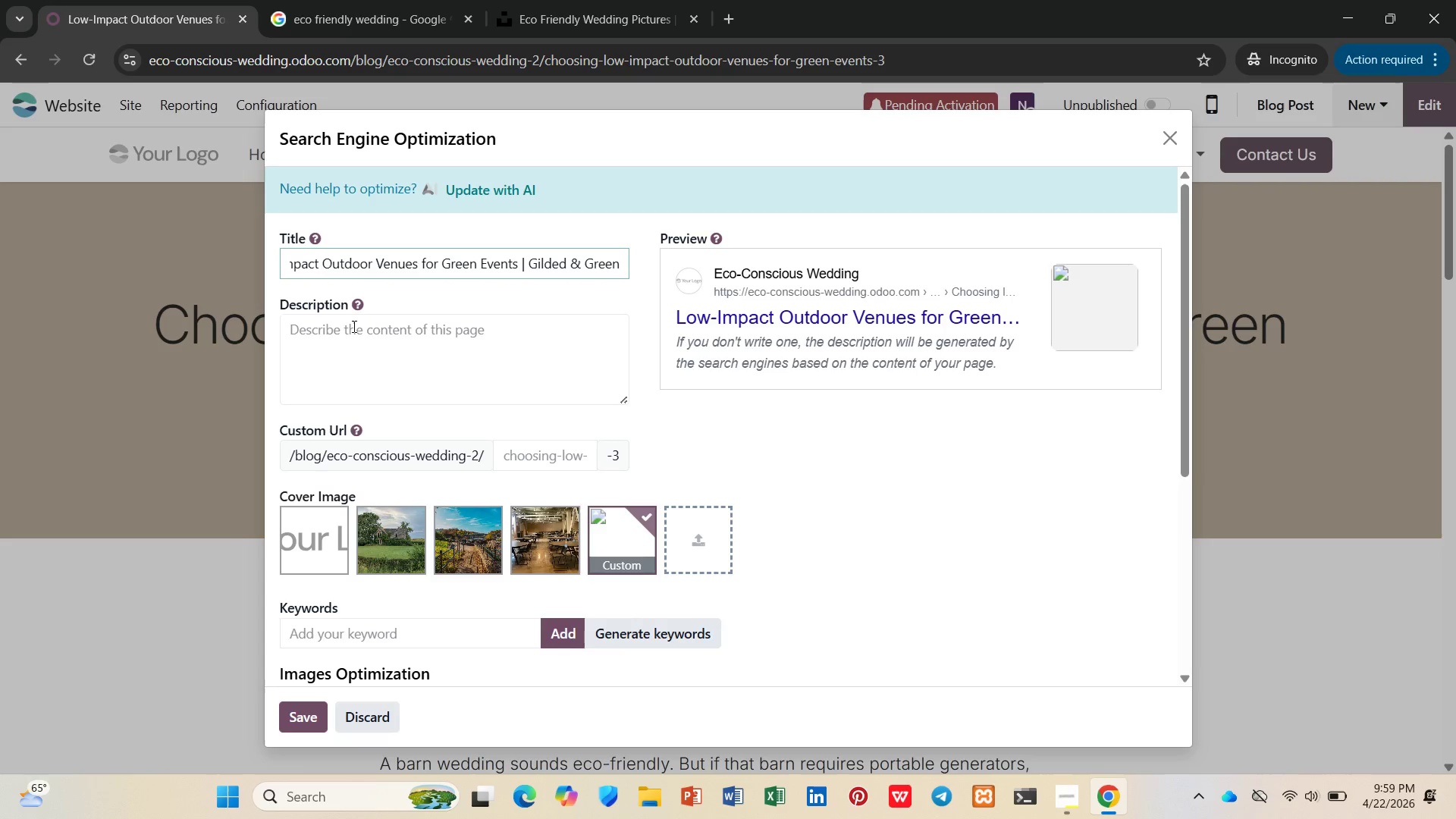 
left_click([344, 382])
 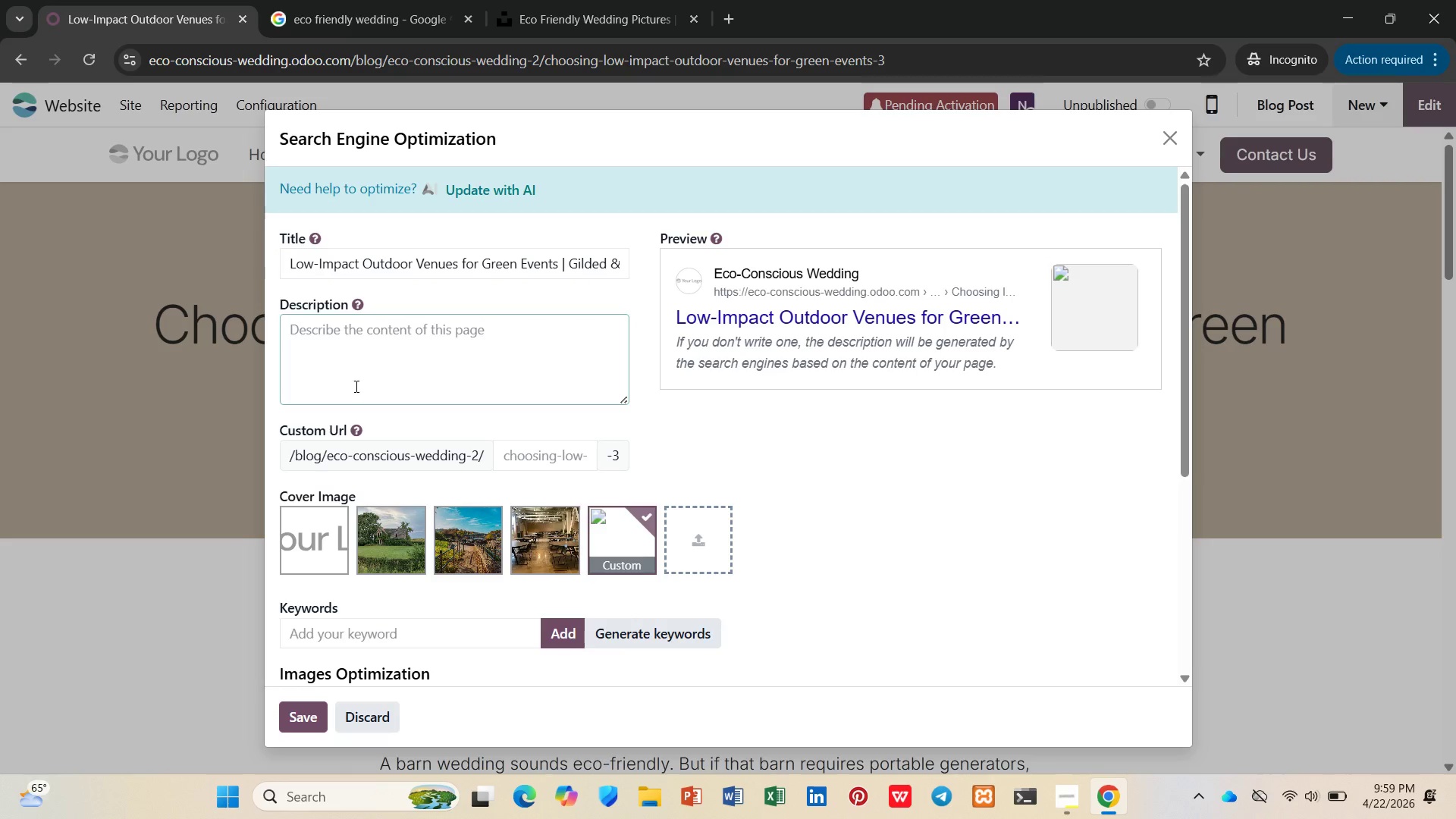 
type(What t )
key(Backspace)
type(o look for in a sustainable venue - solar por, com)
key(Backspace)
key(Backspace)
key(Backspace)
key(Backspace)
key(Backspace)
key(Backspace)
key(Backspace)
type(wer, composting, public sta)
key(Backspace)
key(Backspace)
key(Backspace)
type(transit access. See our vetted venue st.)
 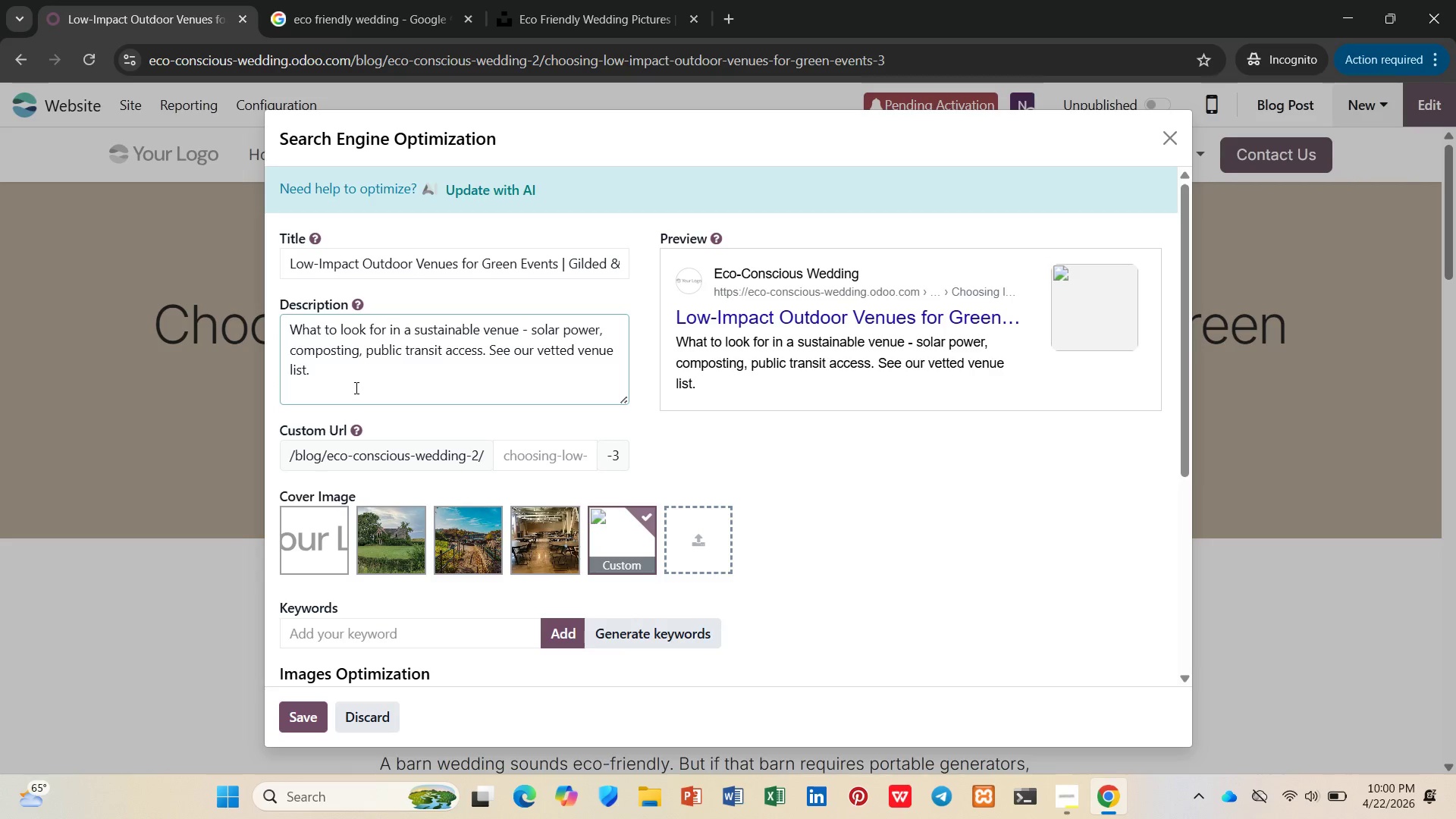 
left_click([539, 471])
 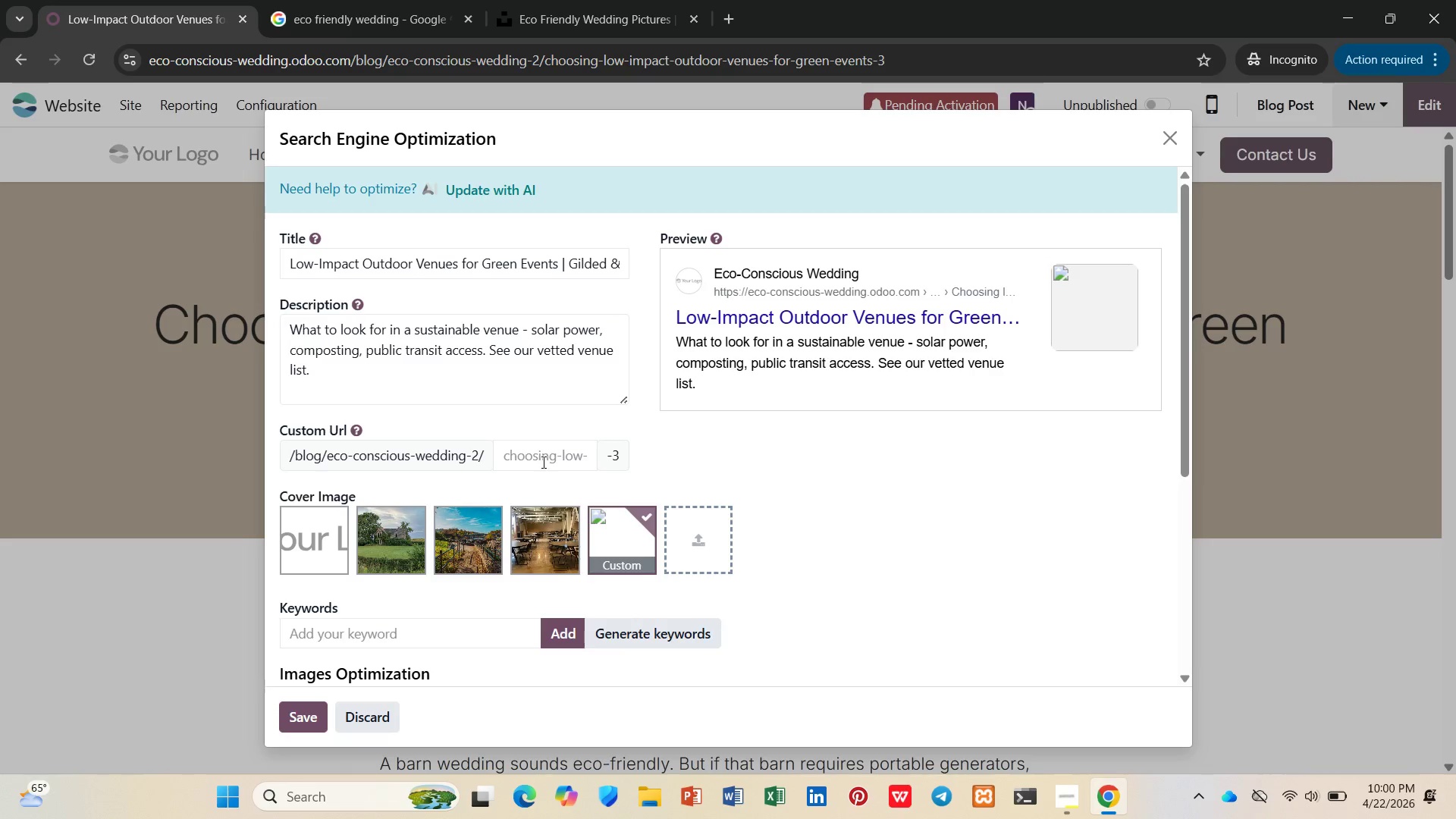 
left_click([543, 460])
 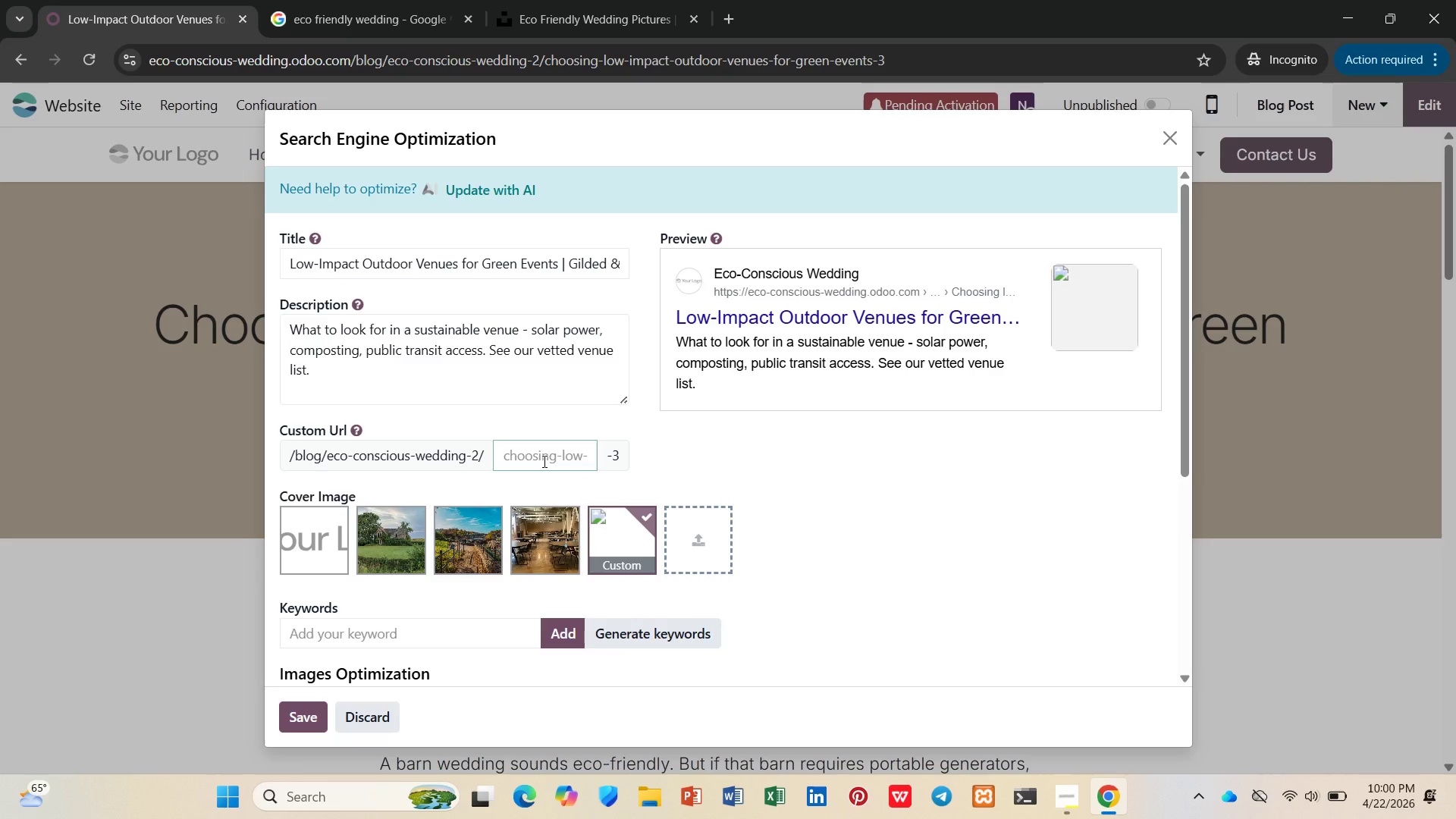 
type(low impact outdoor venues)
 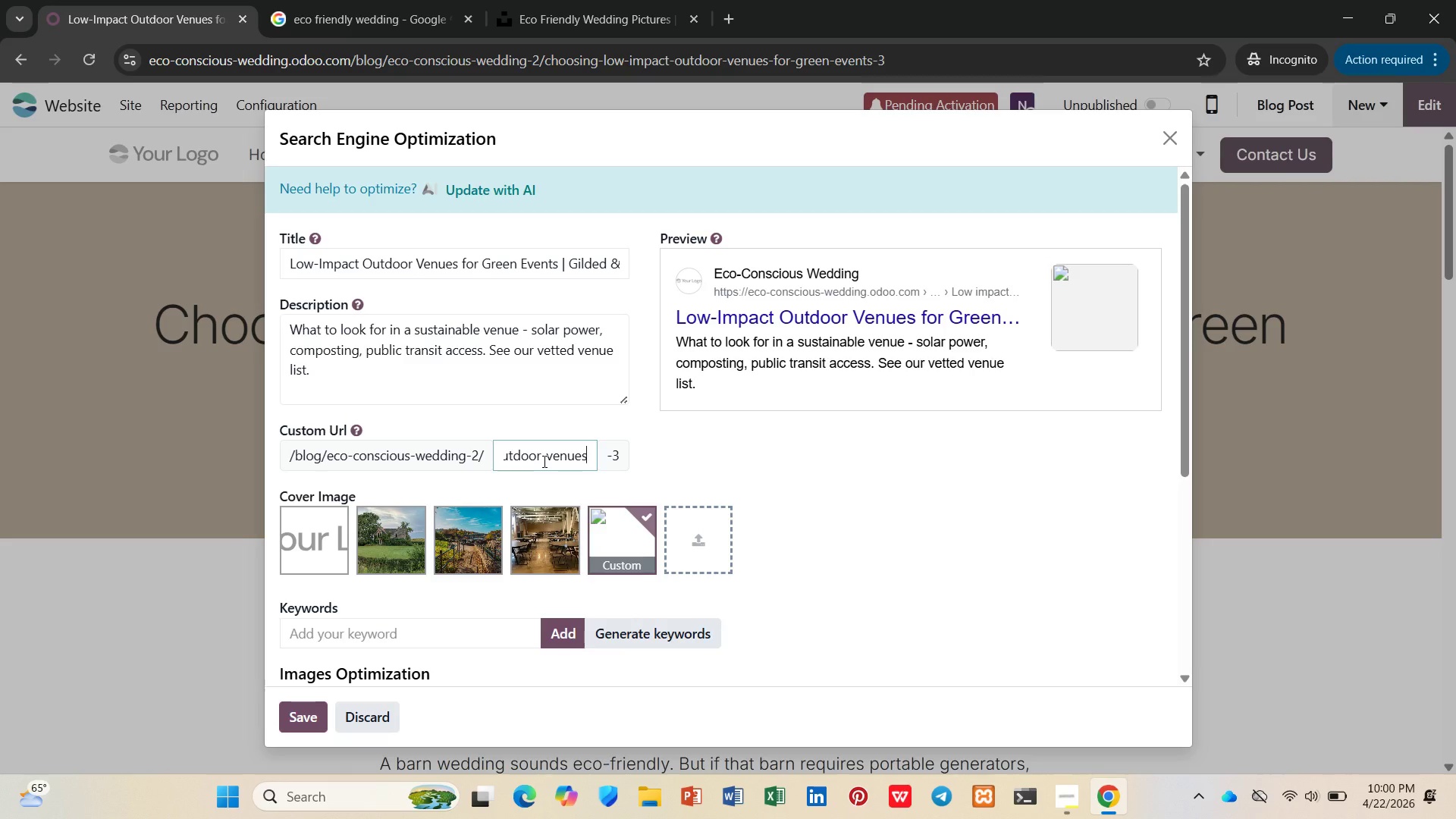 
scroll: coordinate [543, 460], scroll_direction: down, amount: 2.0
 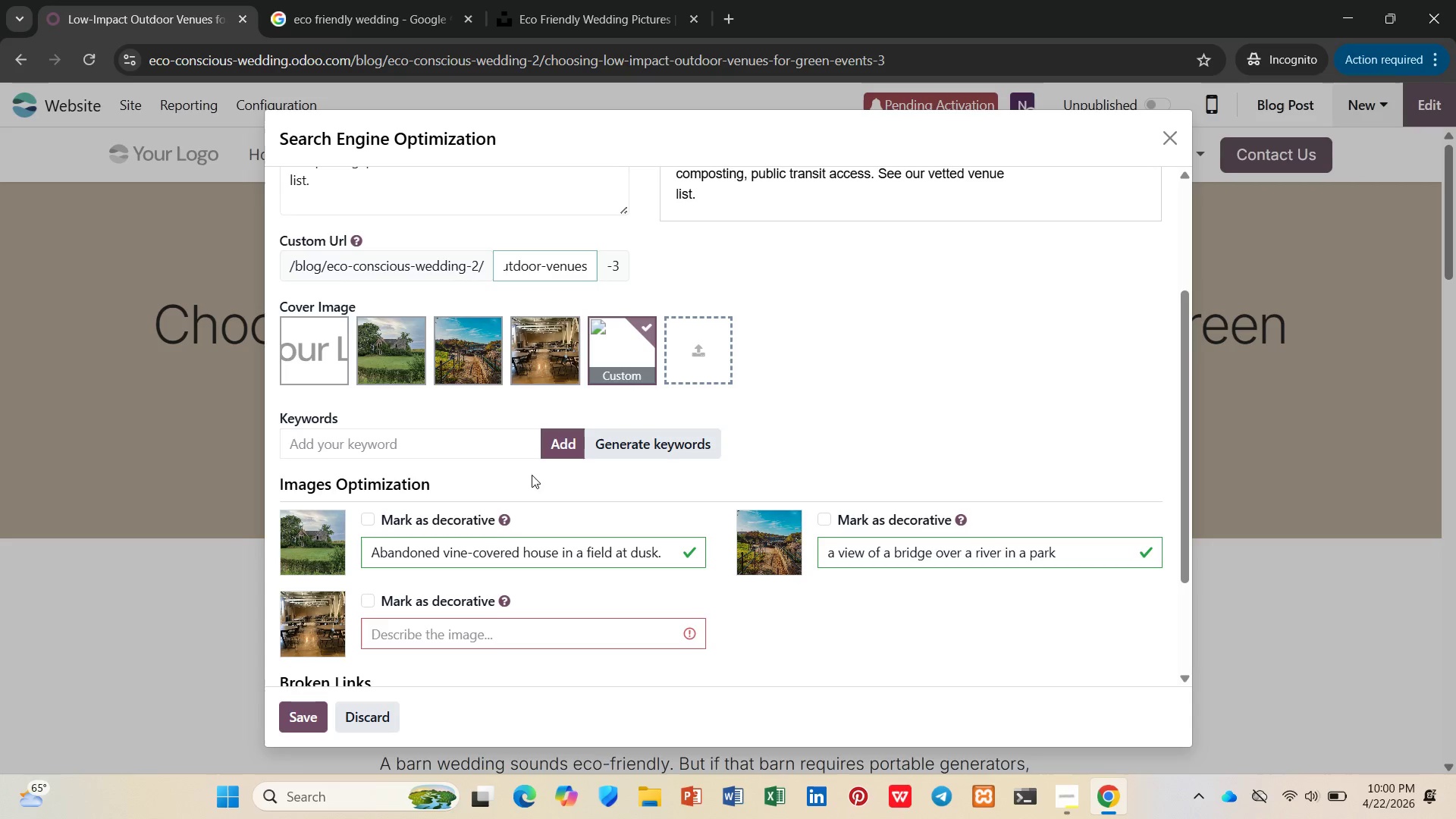 
wait(5.23)
 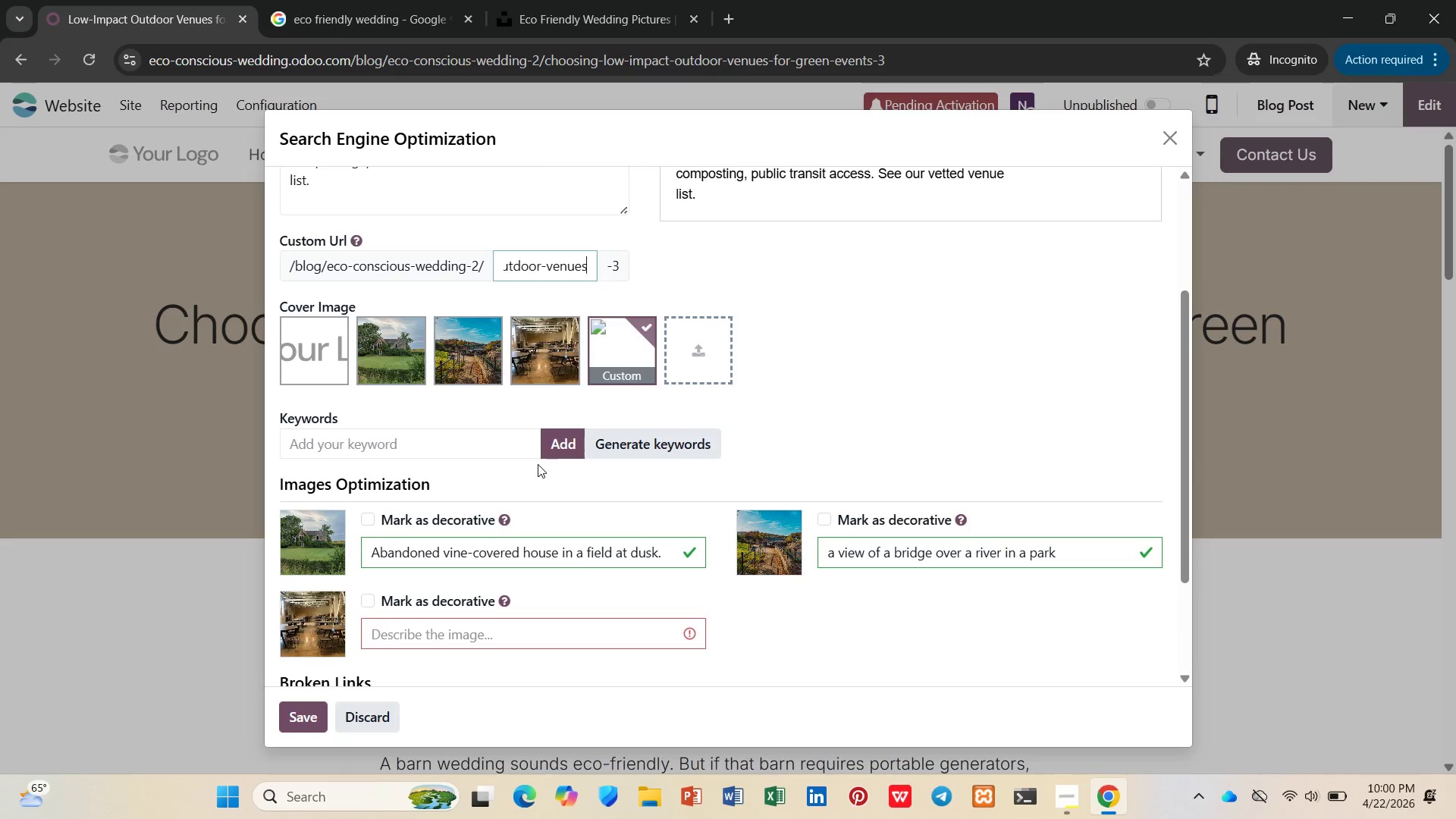 
left_click([475, 444])
 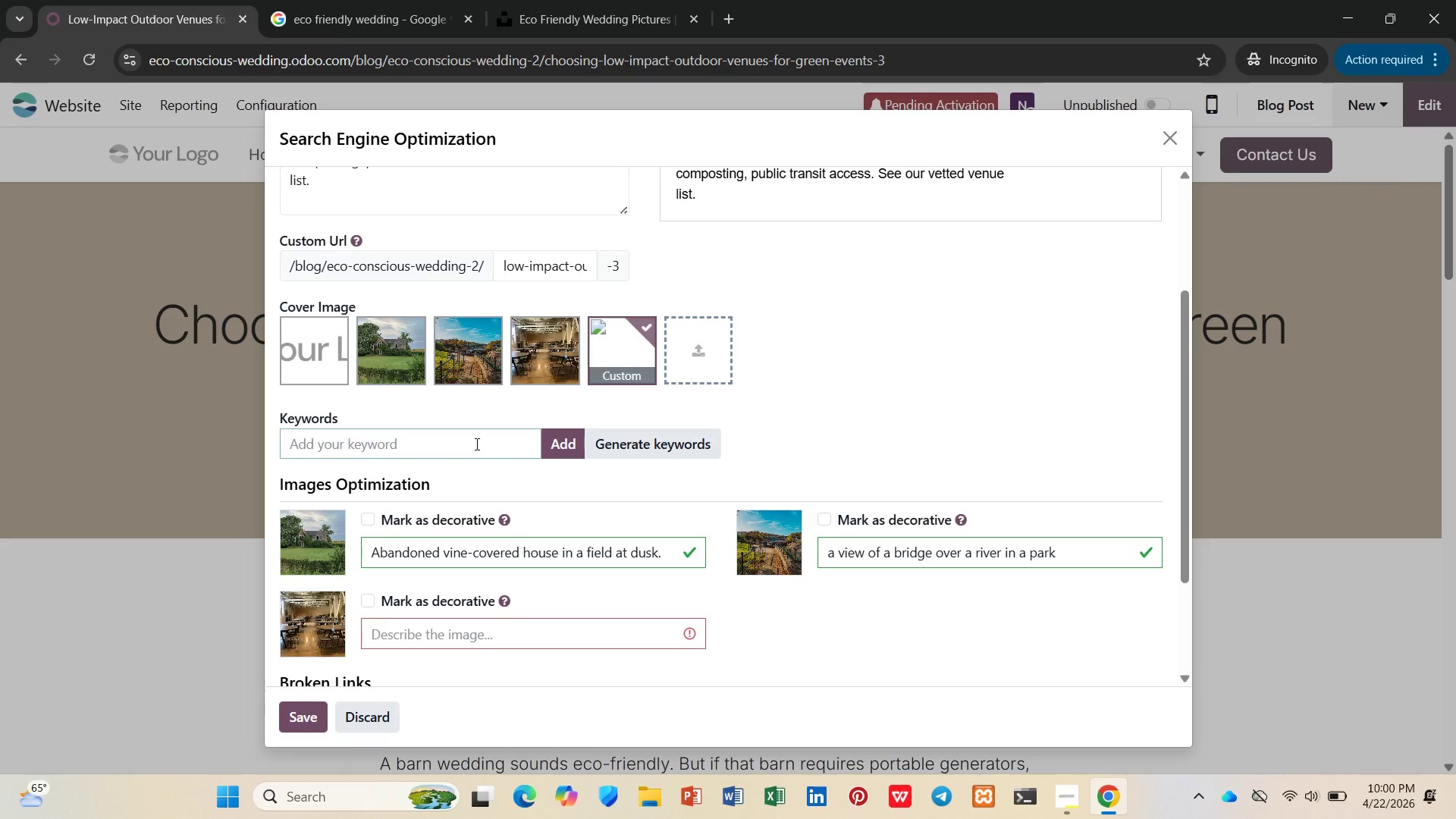 
key(Control+V)
 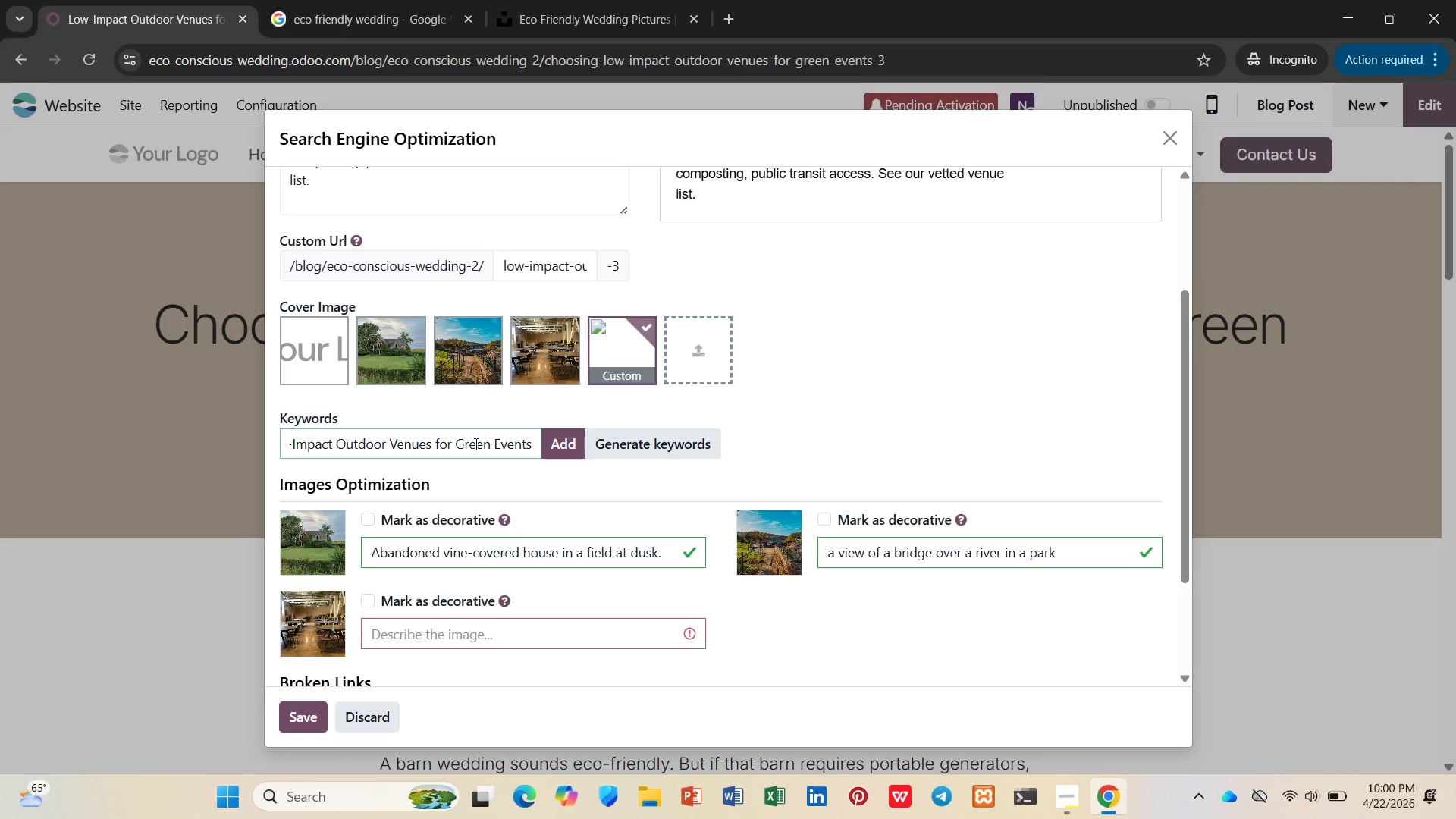 
key(Control+Z)
 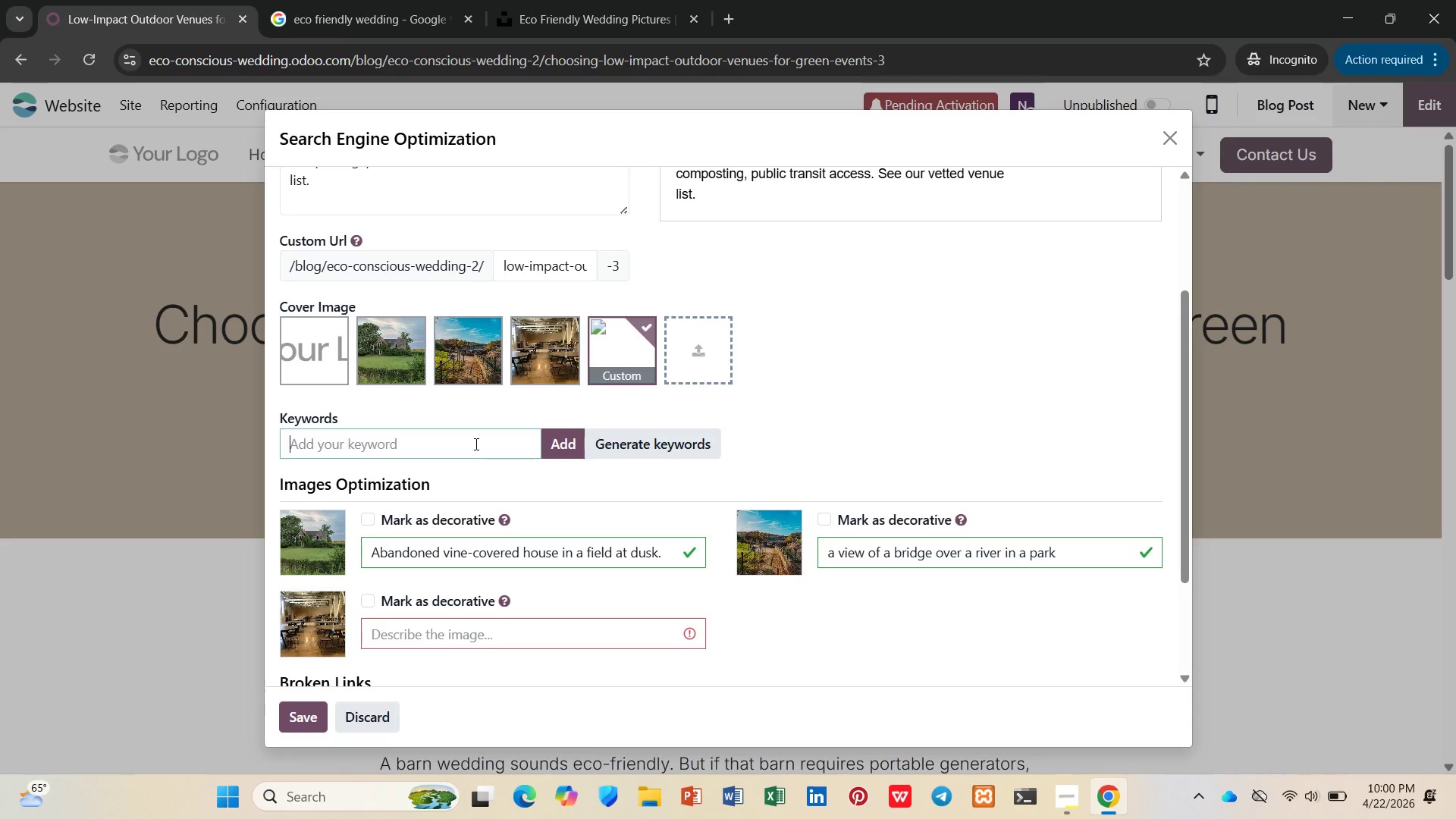 
scroll: coordinate [475, 444], scroll_direction: up, amount: 4.0
 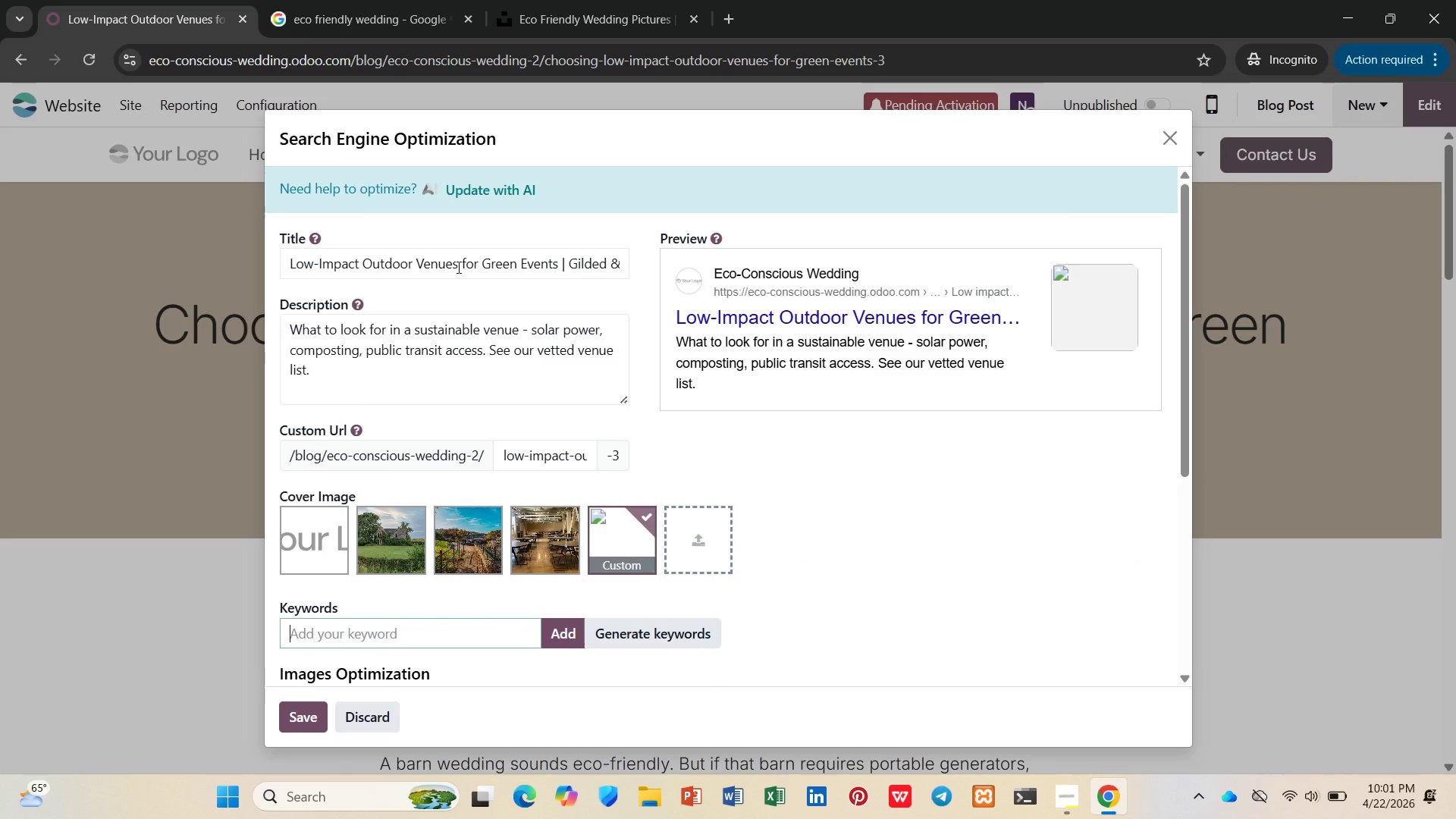 
left_click_drag(start_coordinate=[457, 267], to_coordinate=[366, 274])
 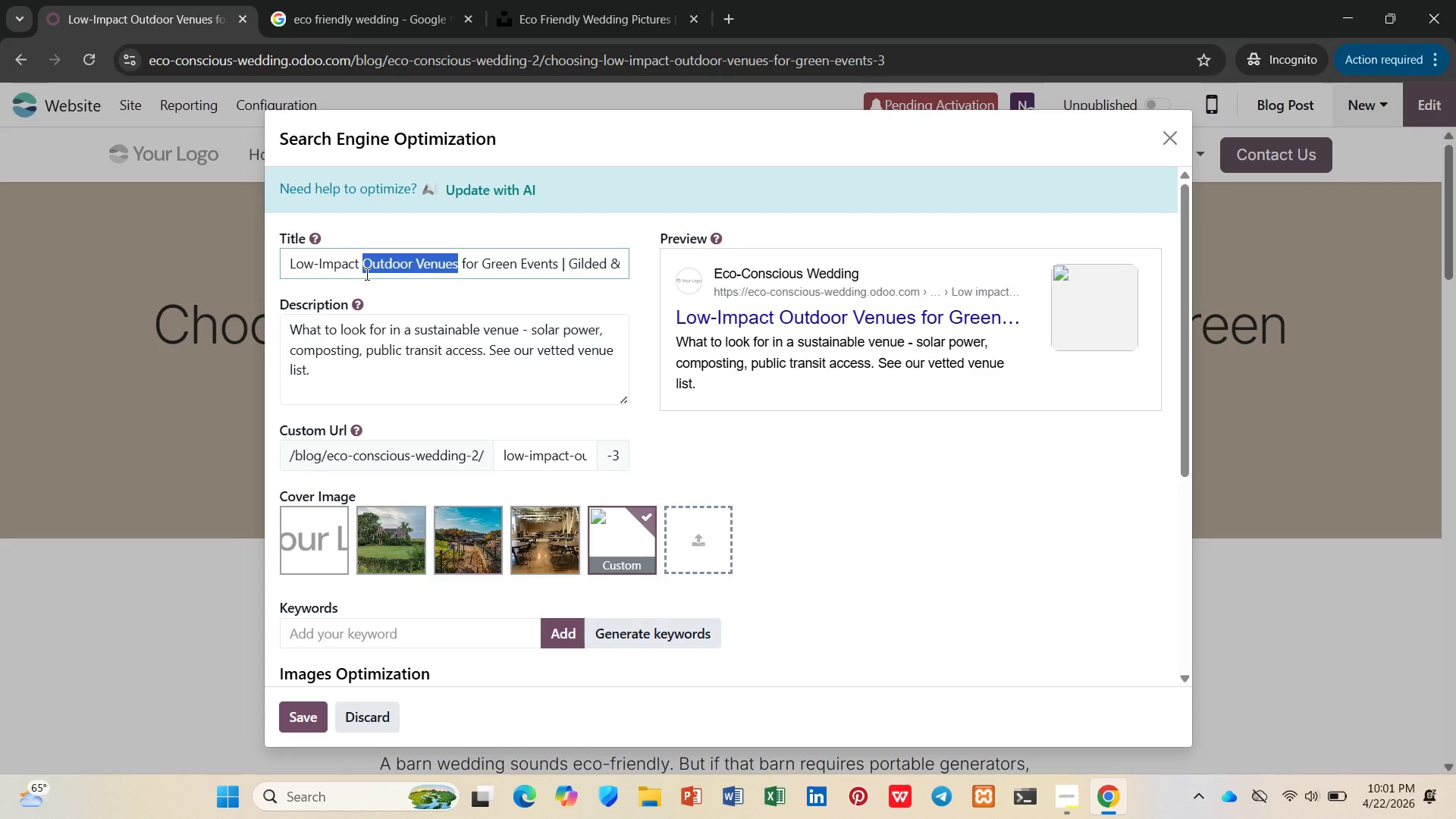 
key(Control+C)
 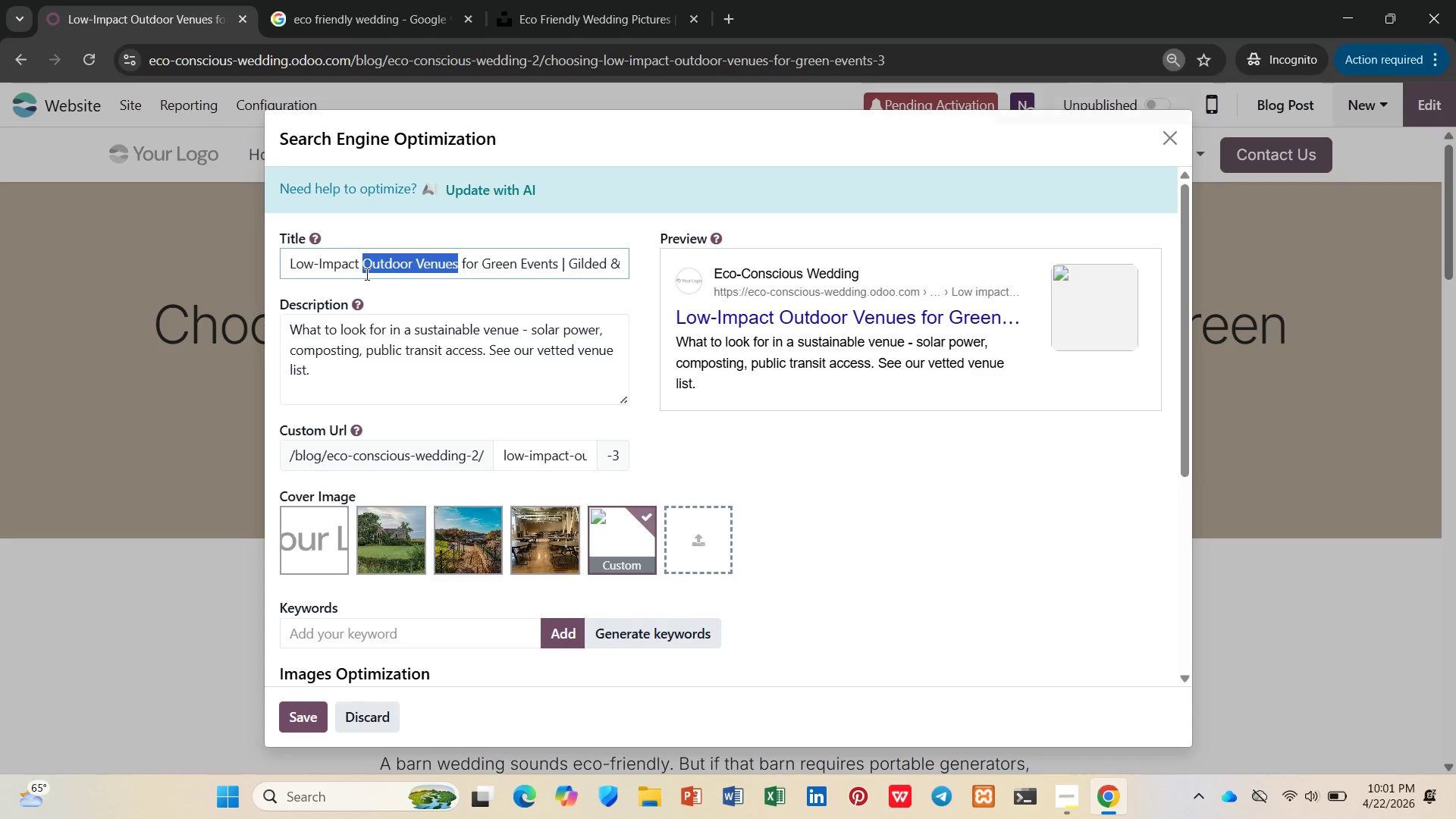 
scroll: coordinate [366, 274], scroll_direction: down, amount: 4.0
 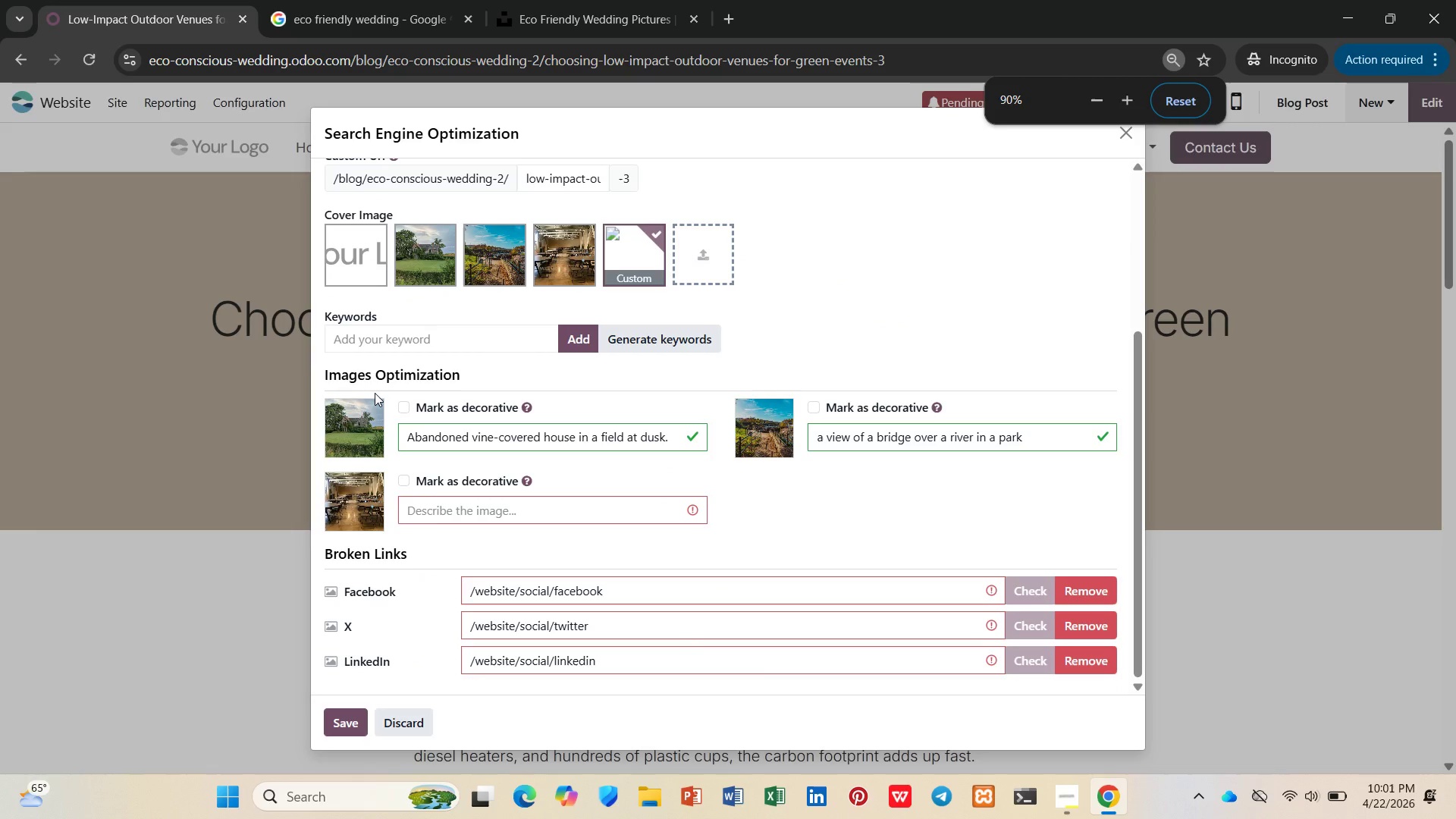 
key(Control+0)
 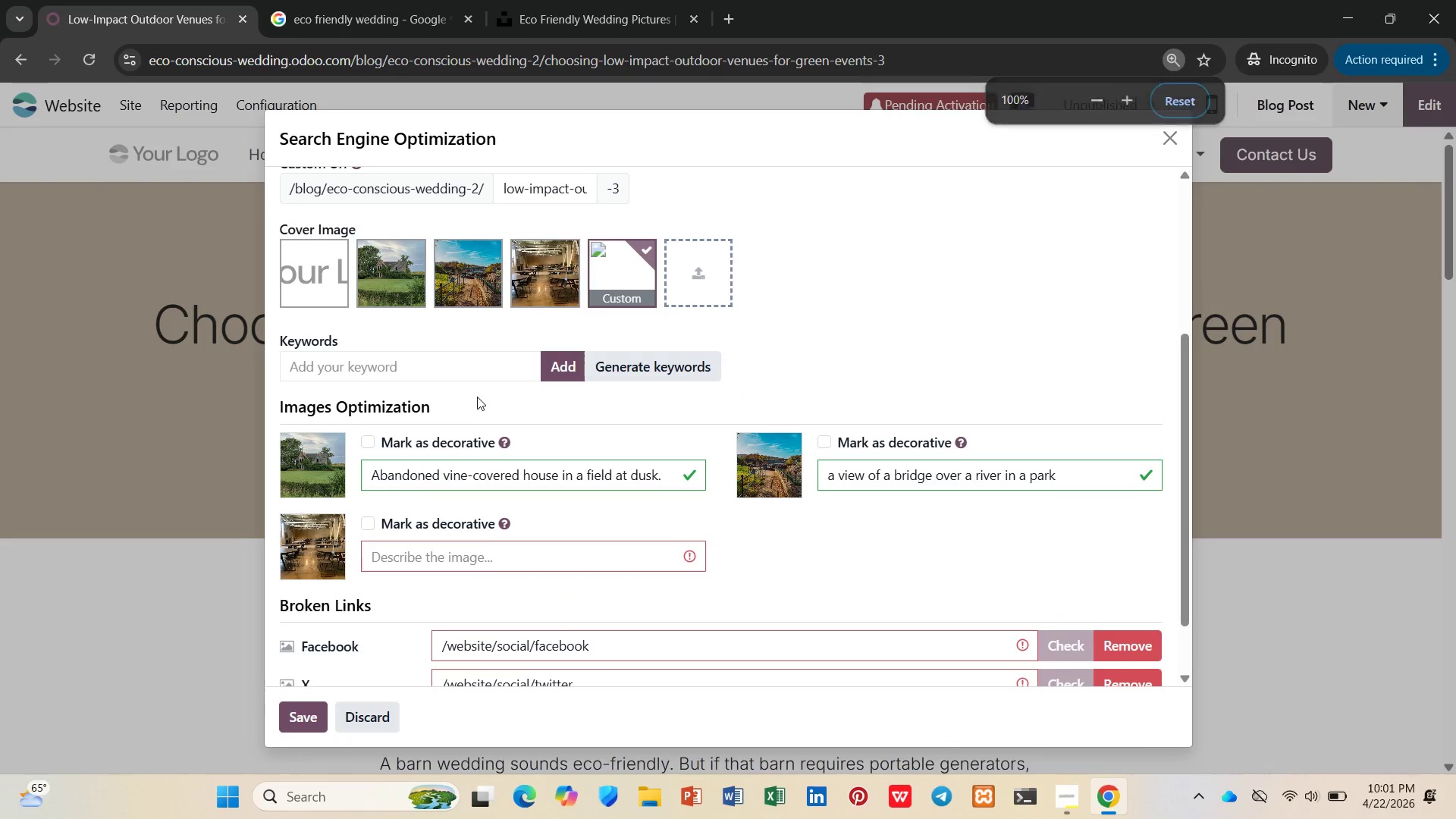 
left_click([460, 362])
 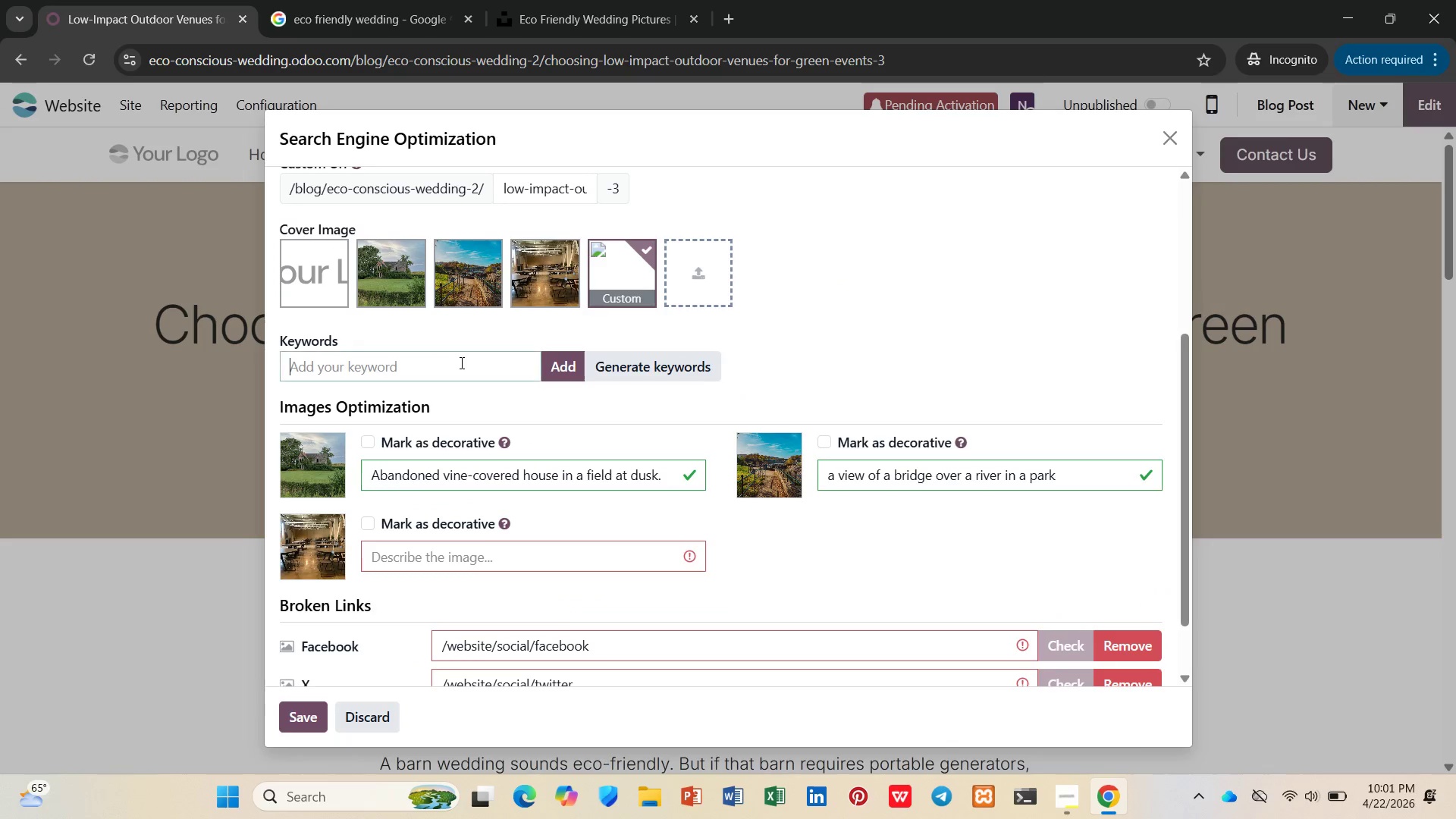 
key(Control+V)
 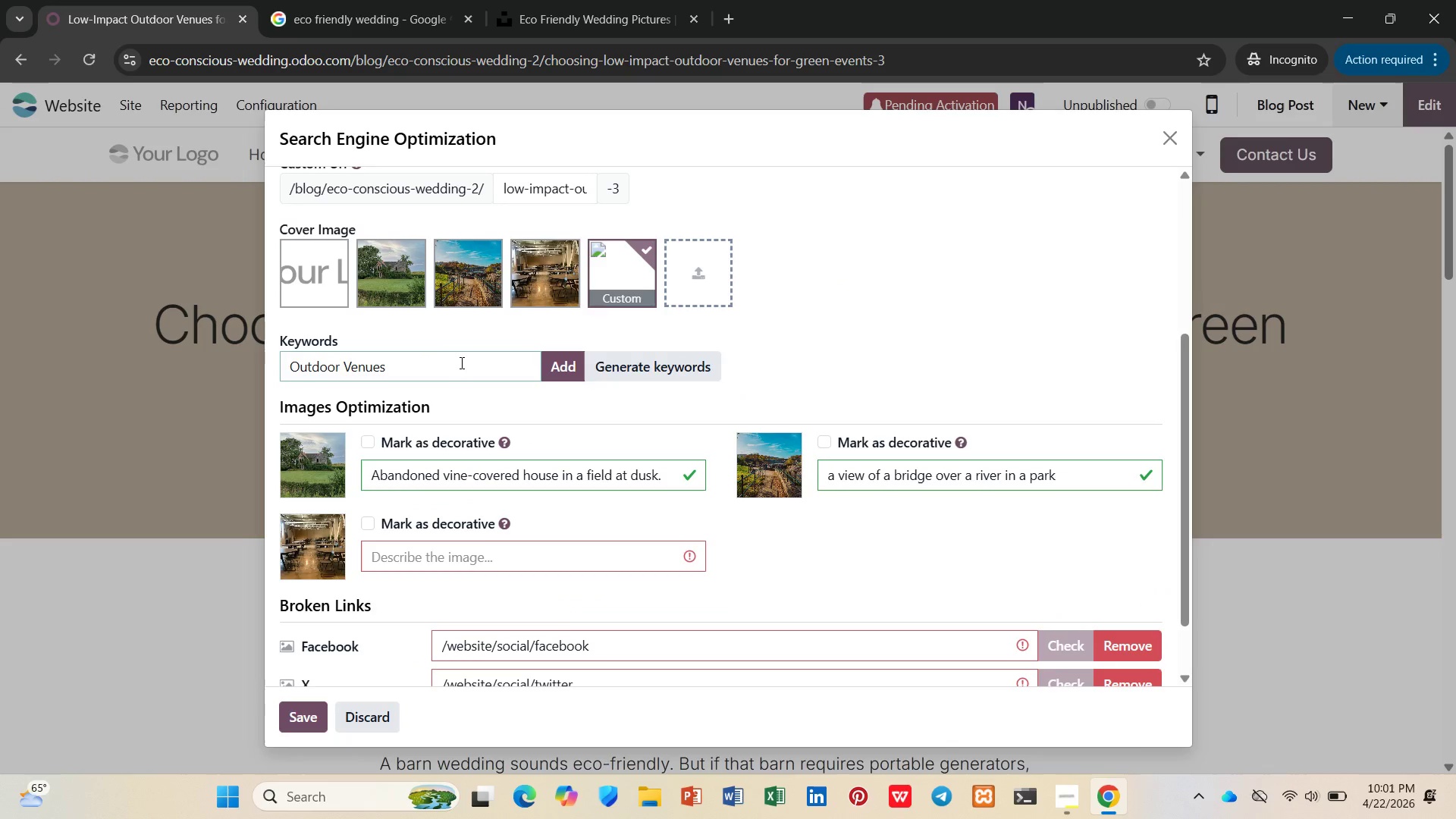 
key(Enter)
 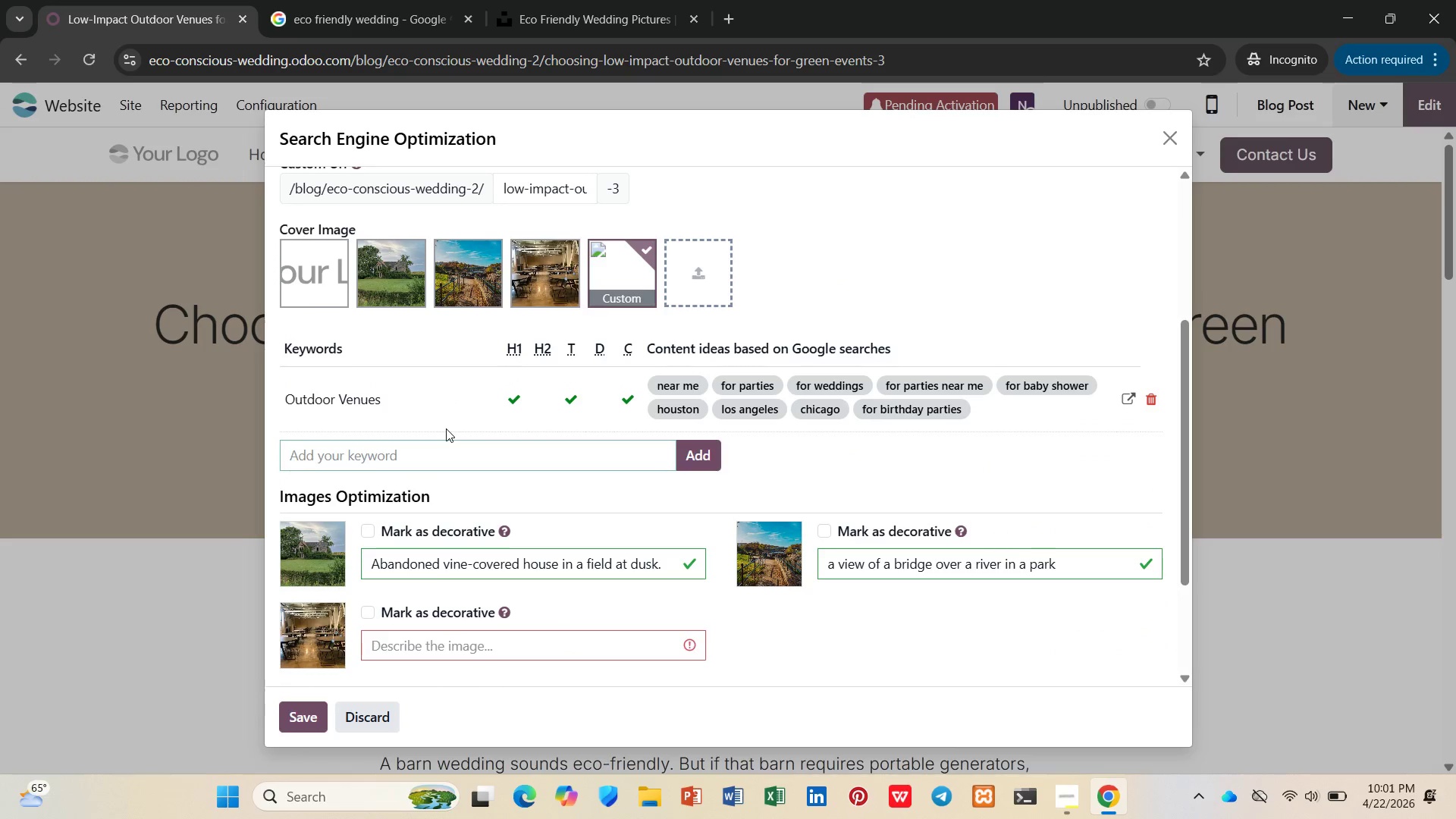 
scroll: coordinate [446, 428], scroll_direction: down, amount: 2.0
 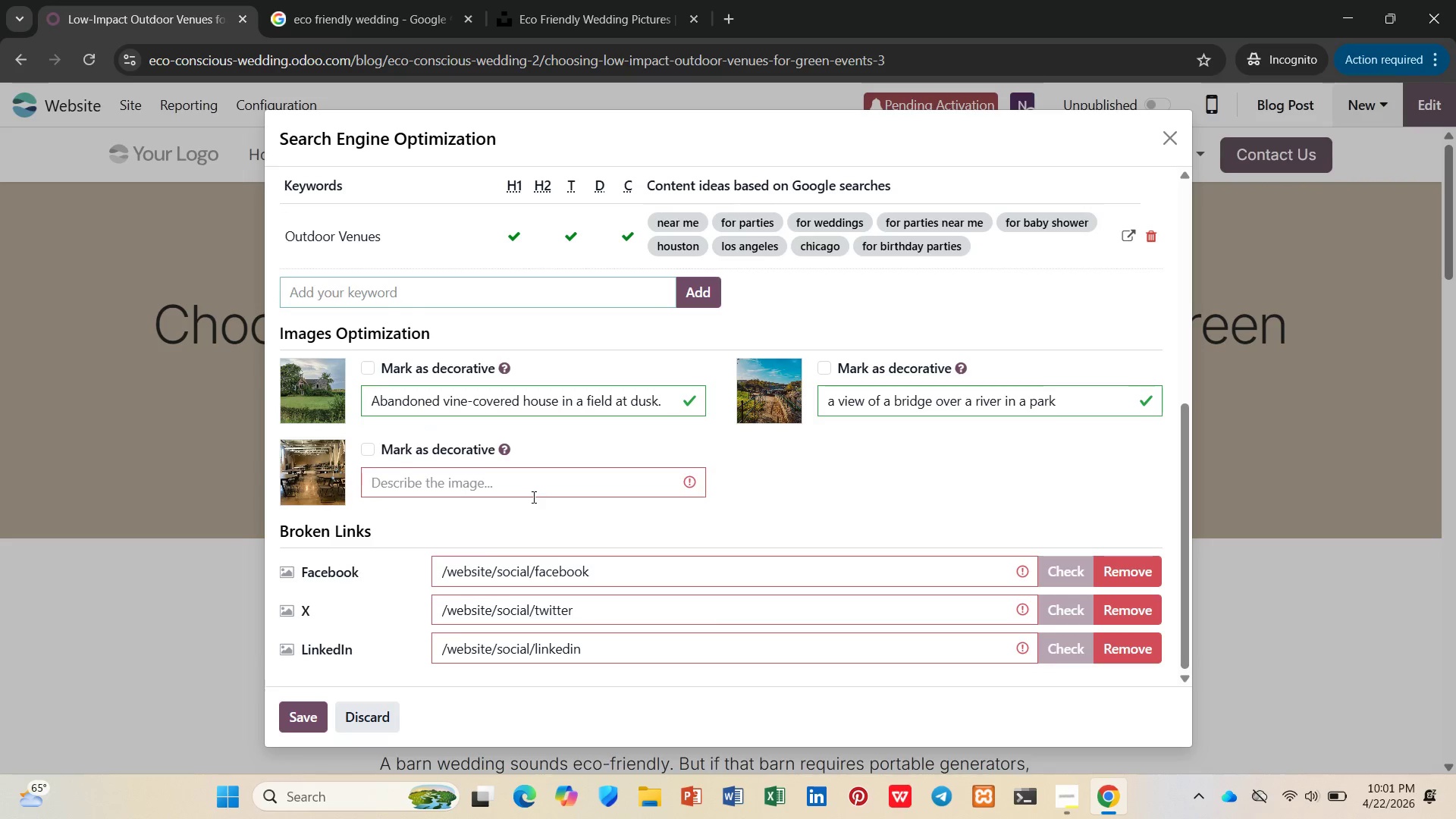 
scroll: coordinate [532, 497], scroll_direction: up, amount: 6.0
 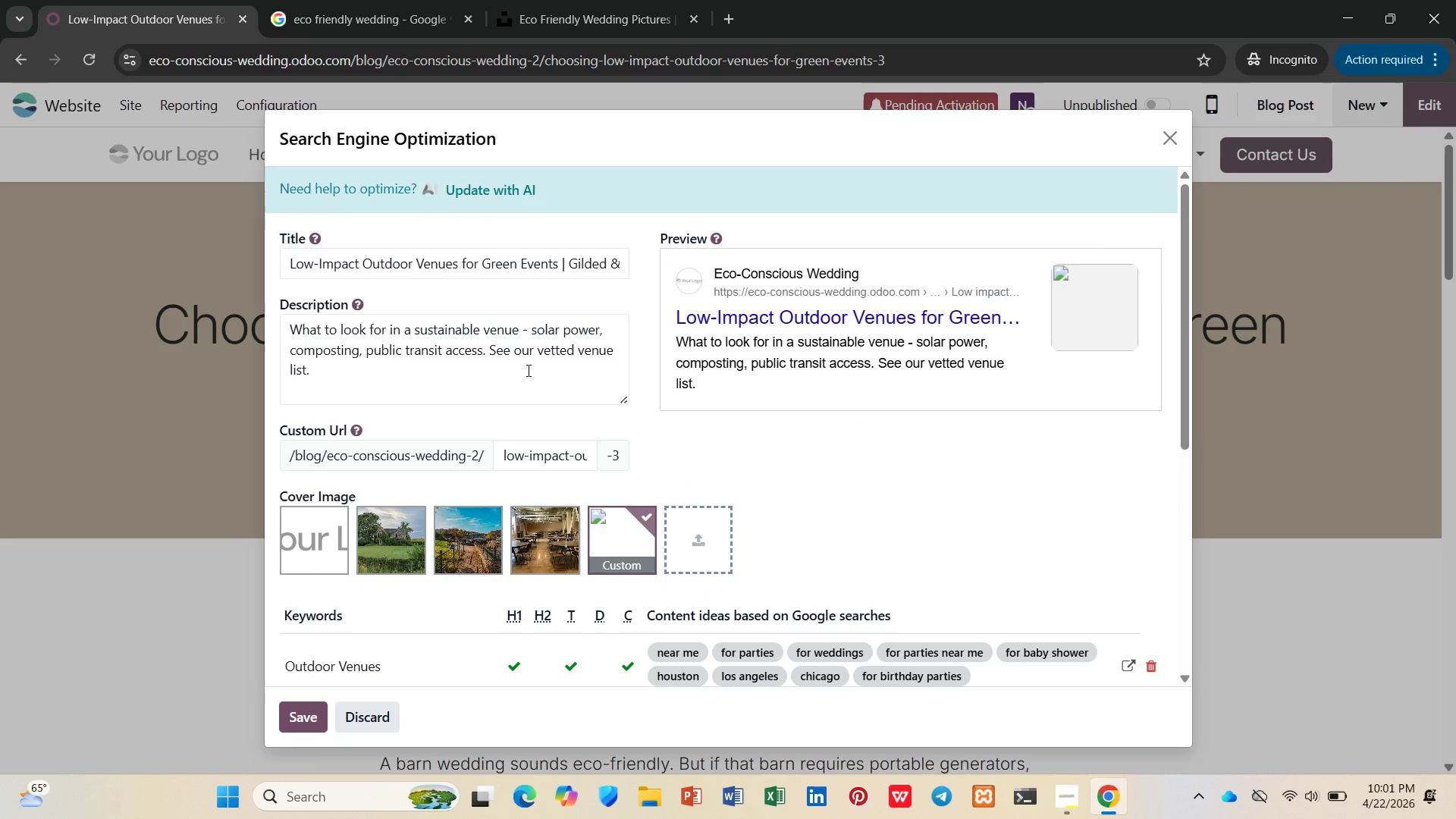 
left_click_drag(start_coordinate=[516, 335], to_coordinate=[415, 336])
 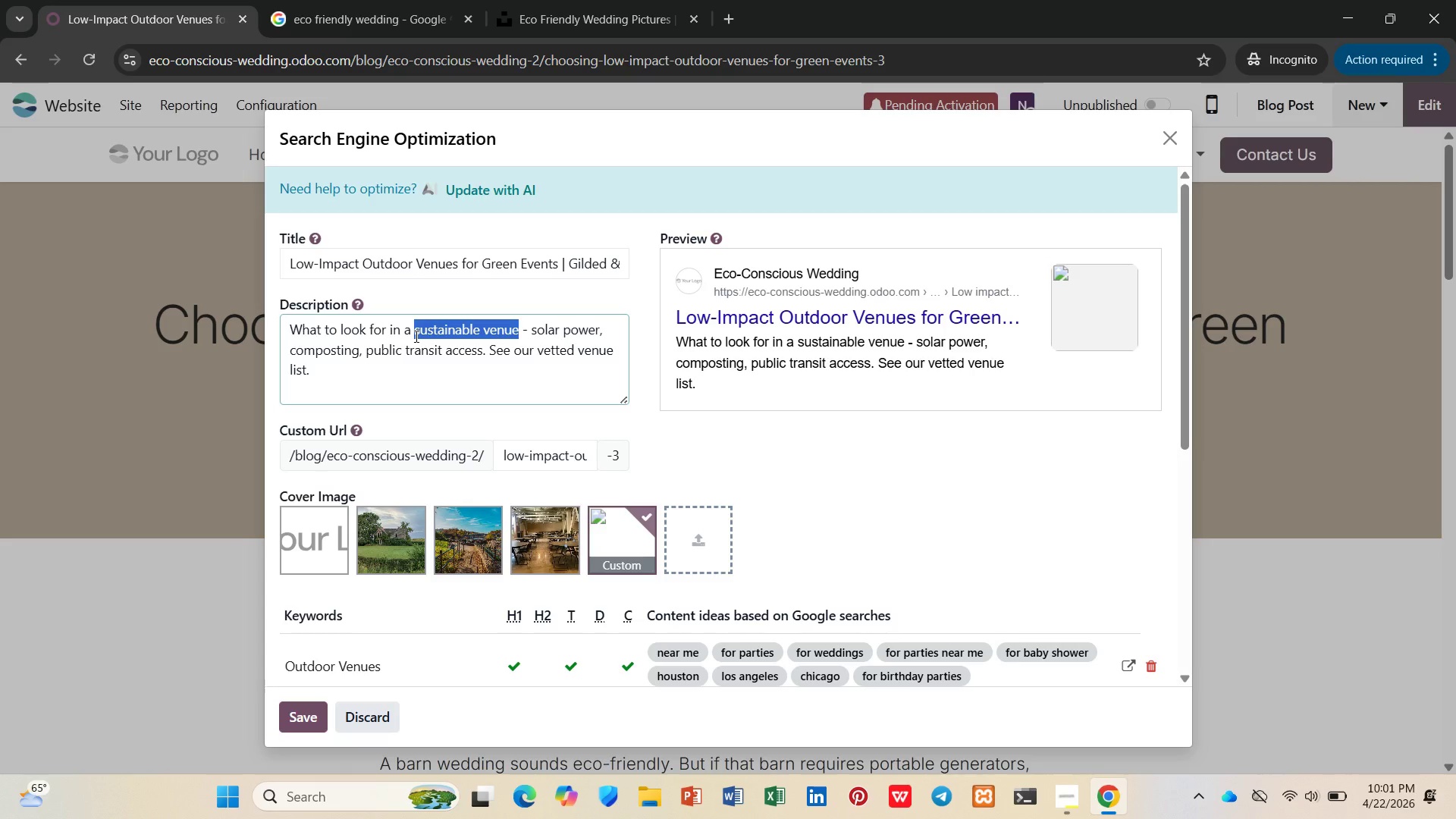 
key(Control+C)
 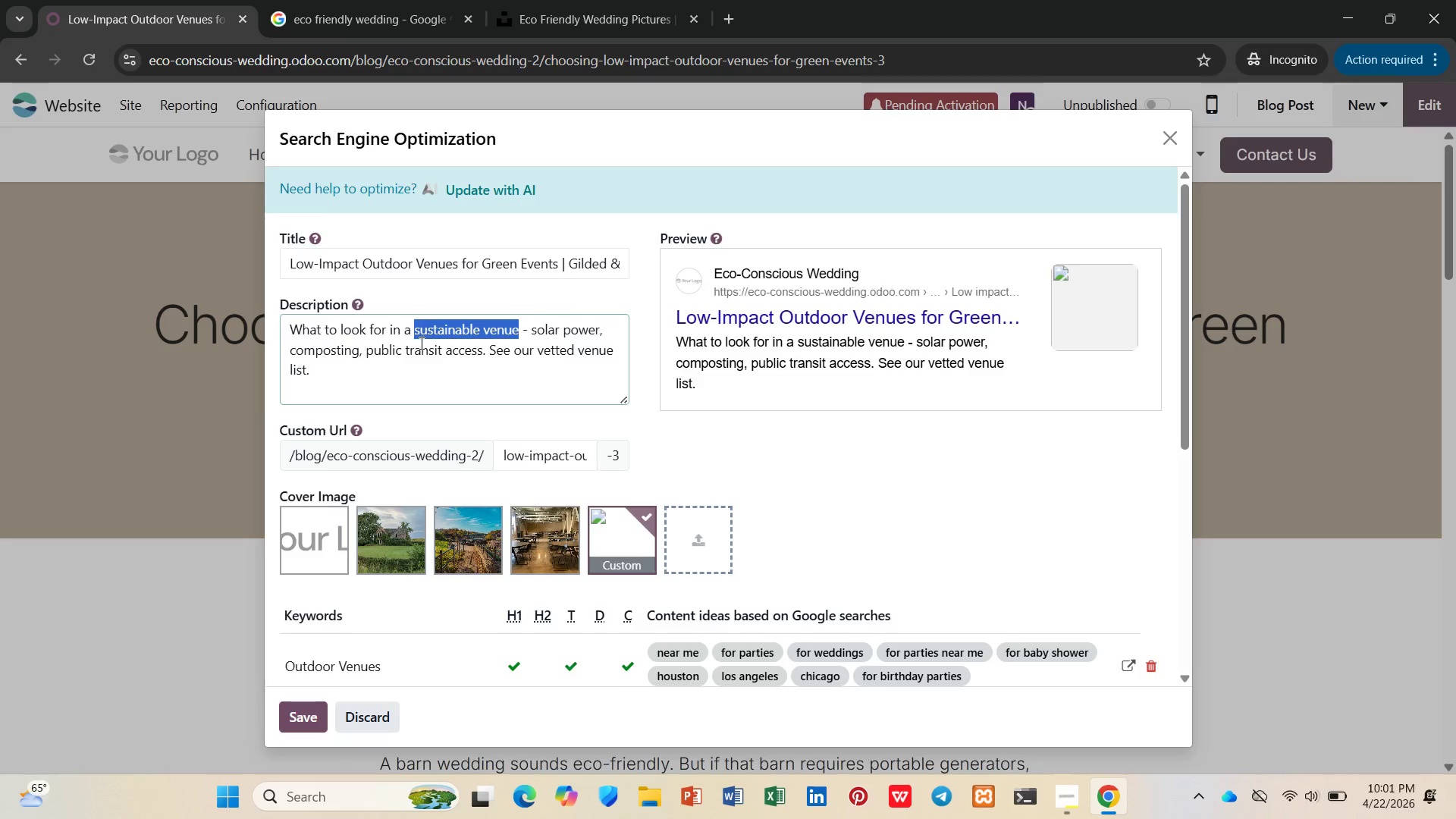 
scroll: coordinate [420, 347], scroll_direction: down, amount: 3.0
 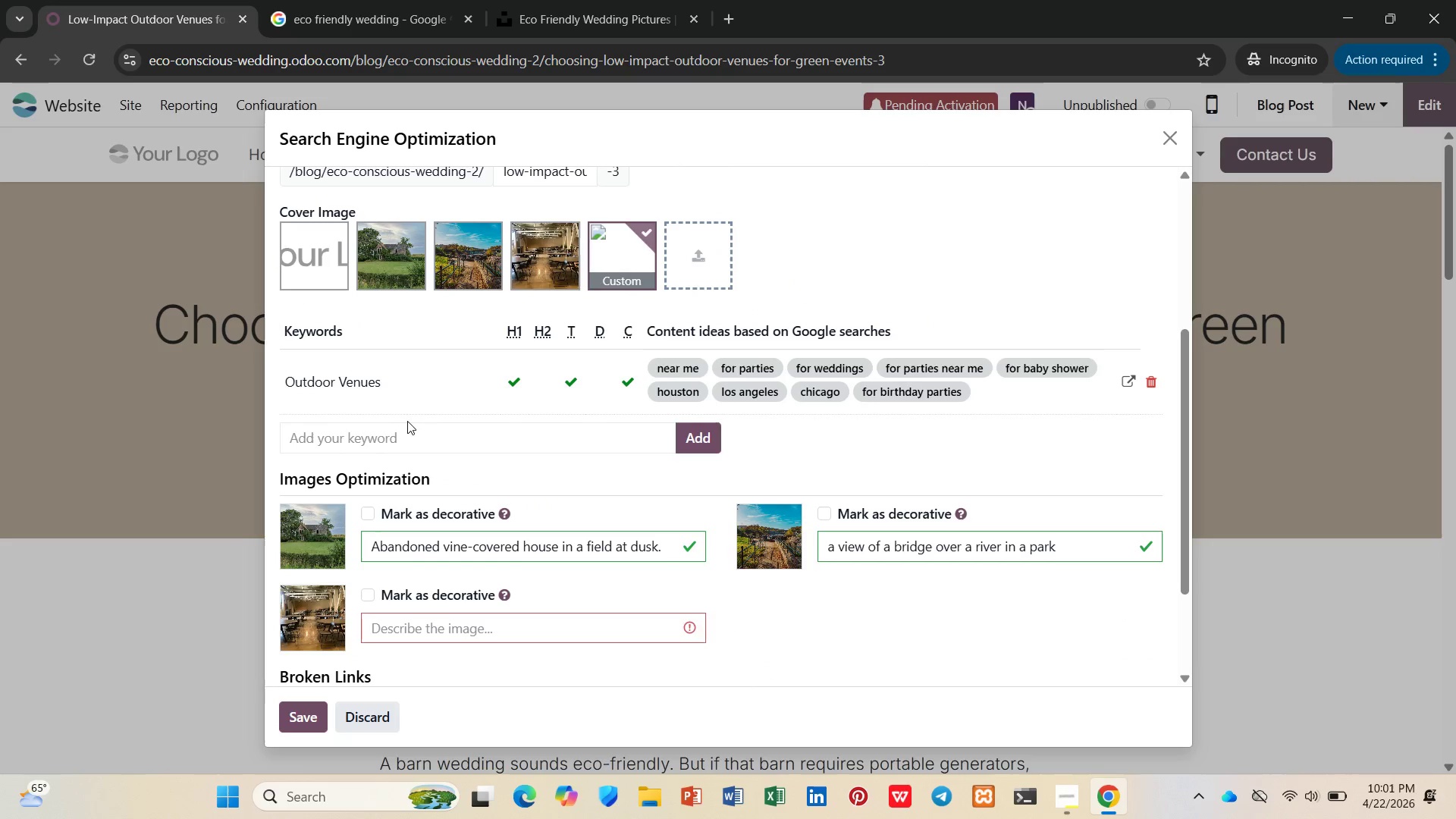 
double_click([407, 444])
 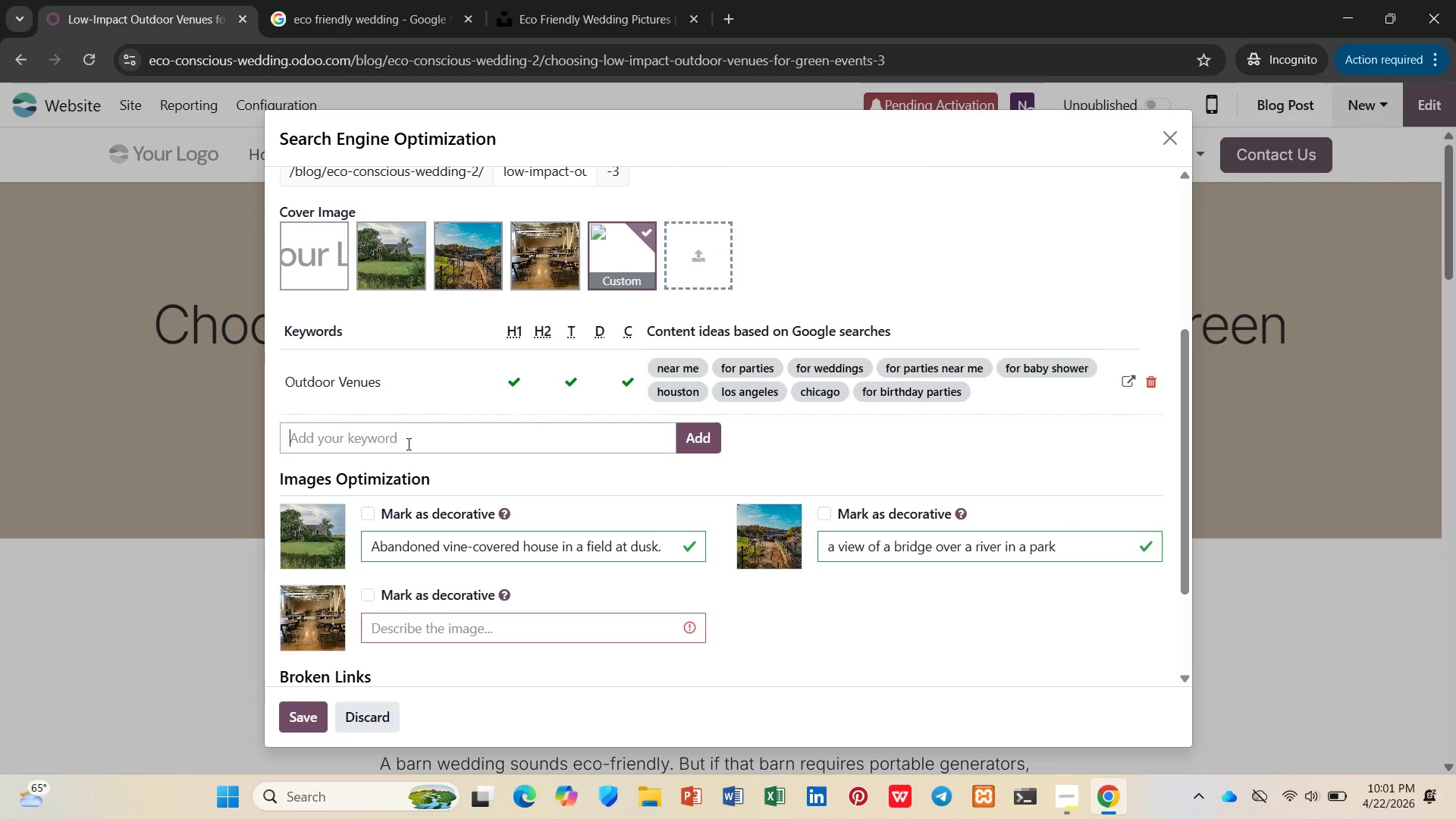 
key(Control+V)
 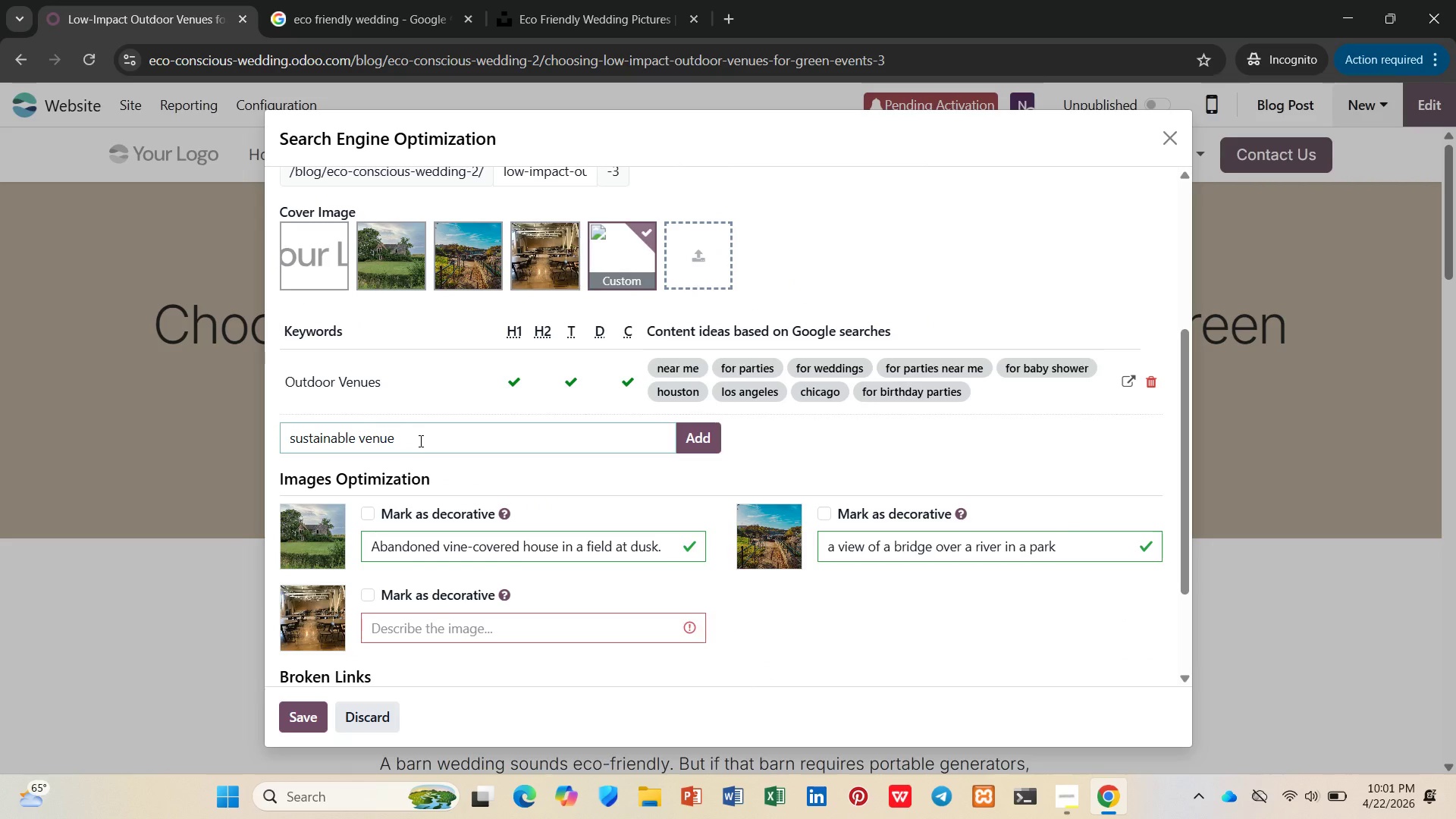 
key(Enter)
 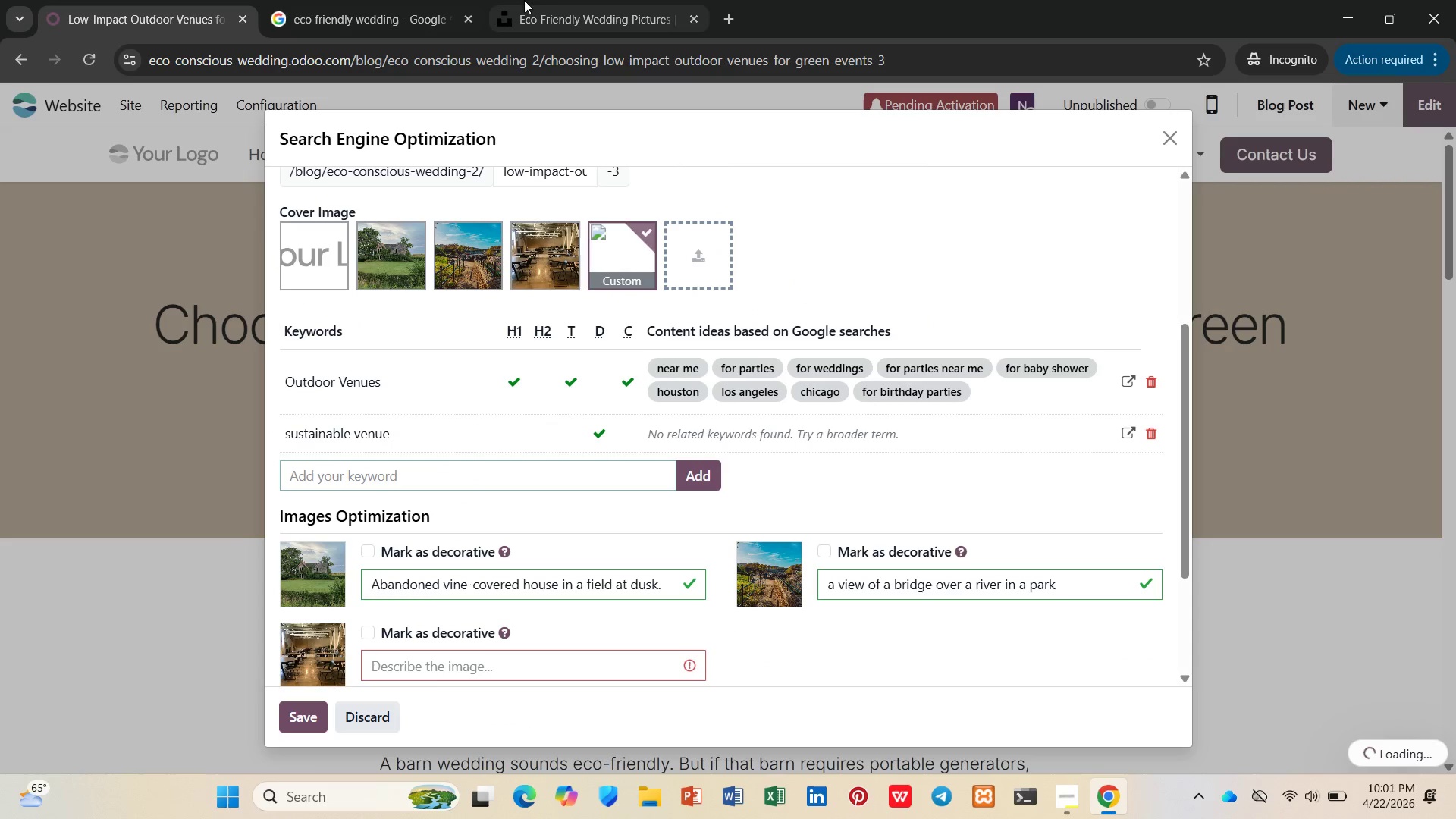 
left_click([570, 0])
 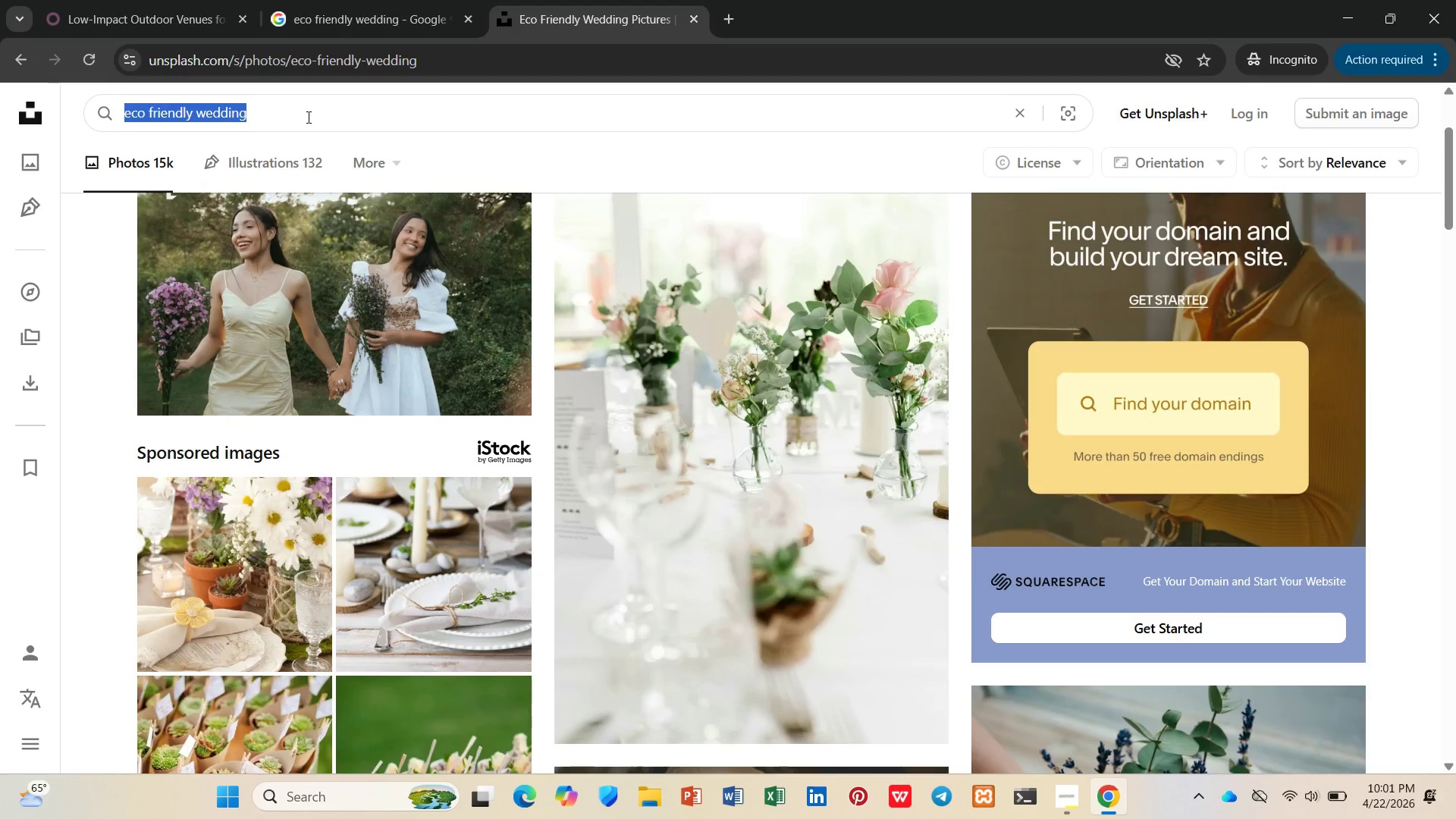 
key(Control+ControlLeft)
 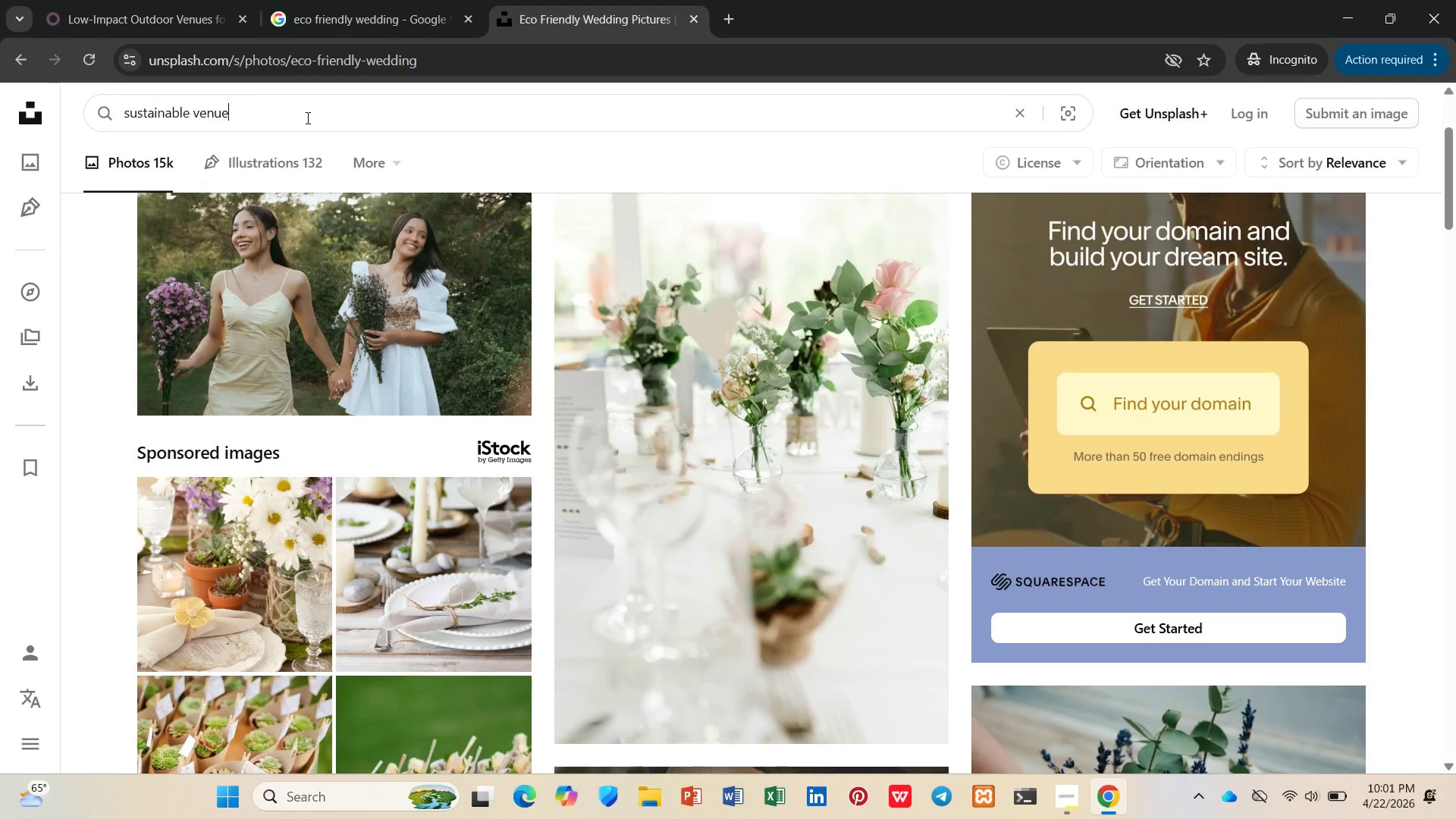 
key(Control+V)
 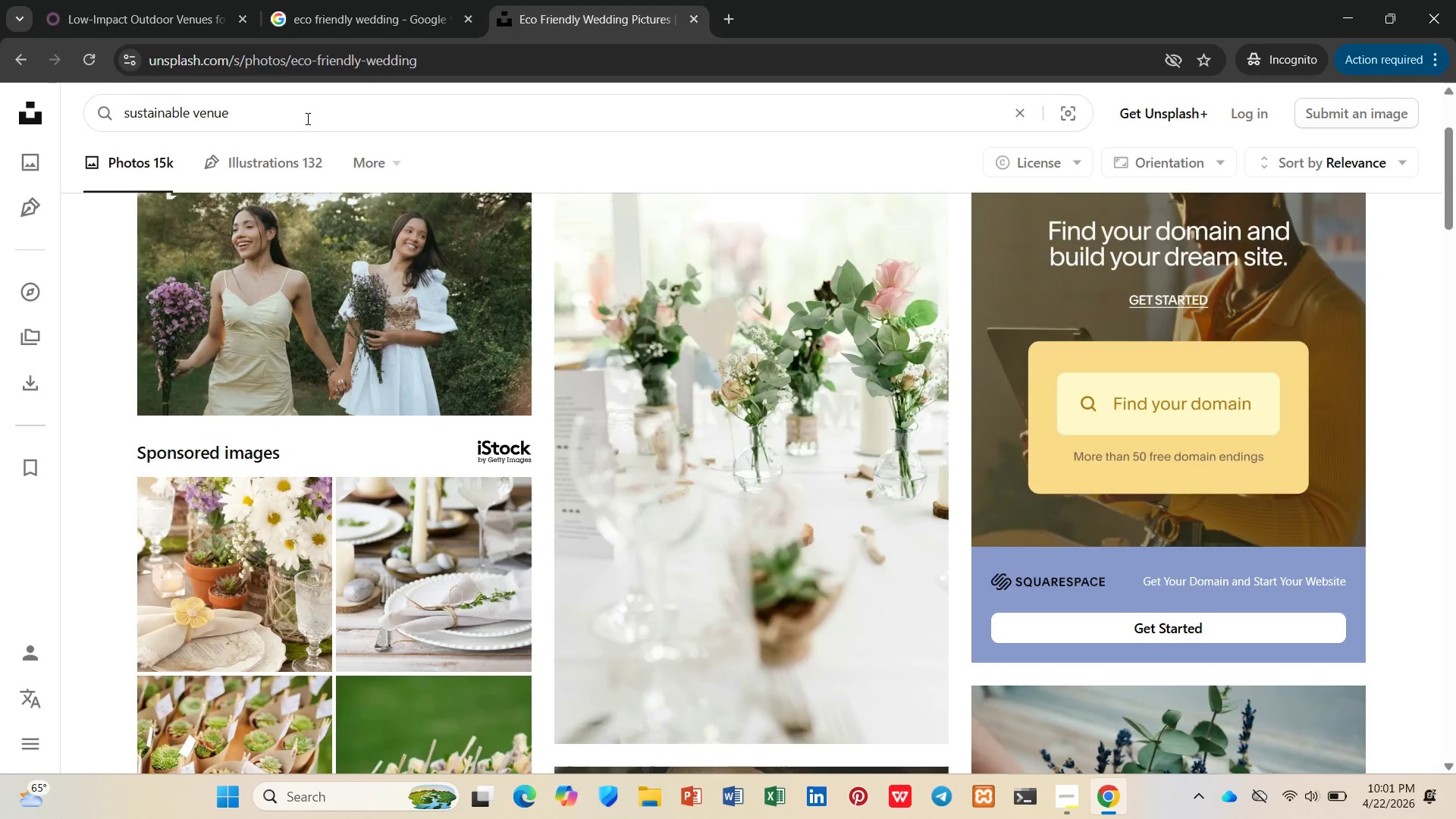 
key(Enter)
 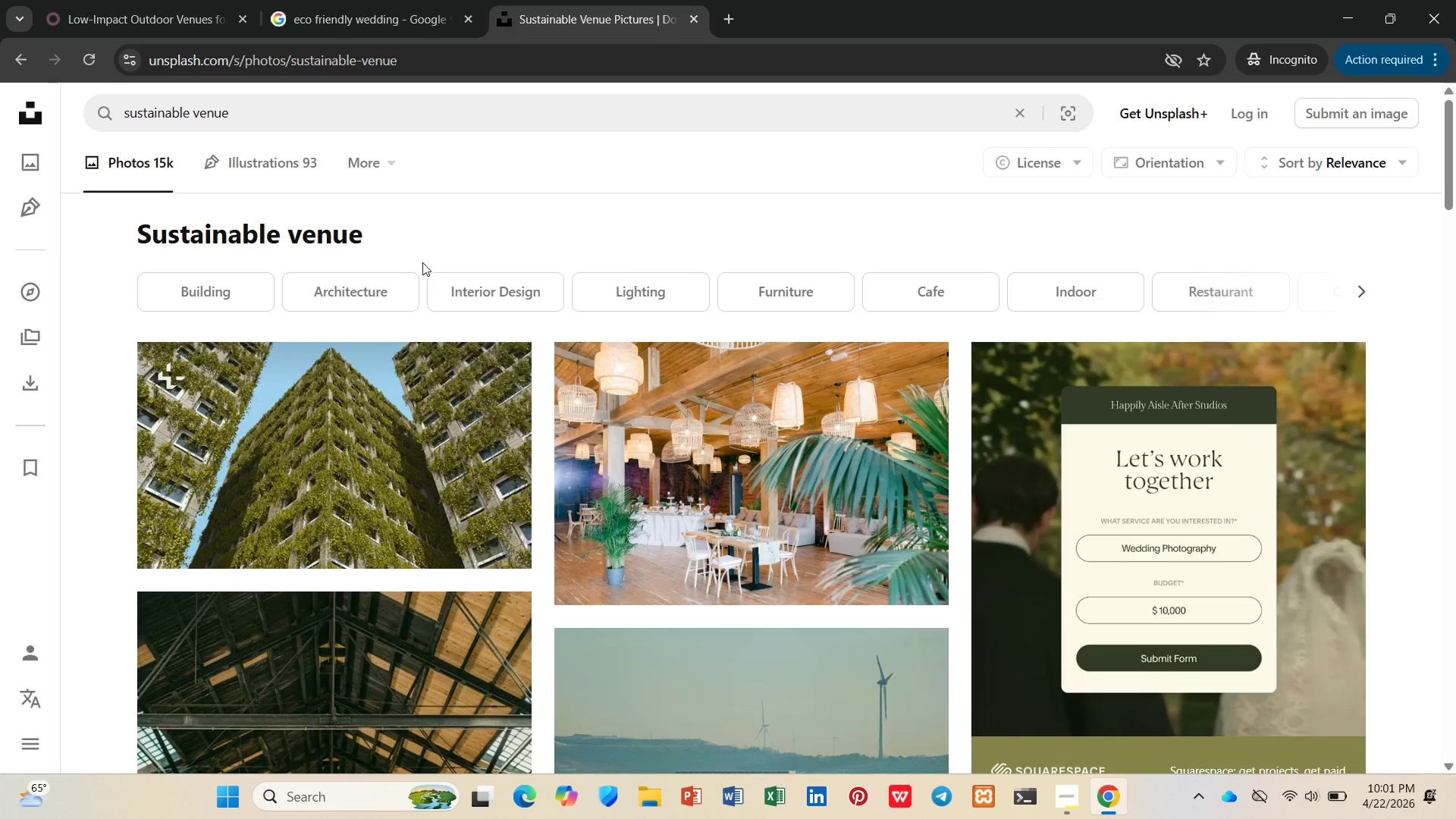 
scroll: coordinate [1103, 500], scroll_direction: down, amount: 14.0
 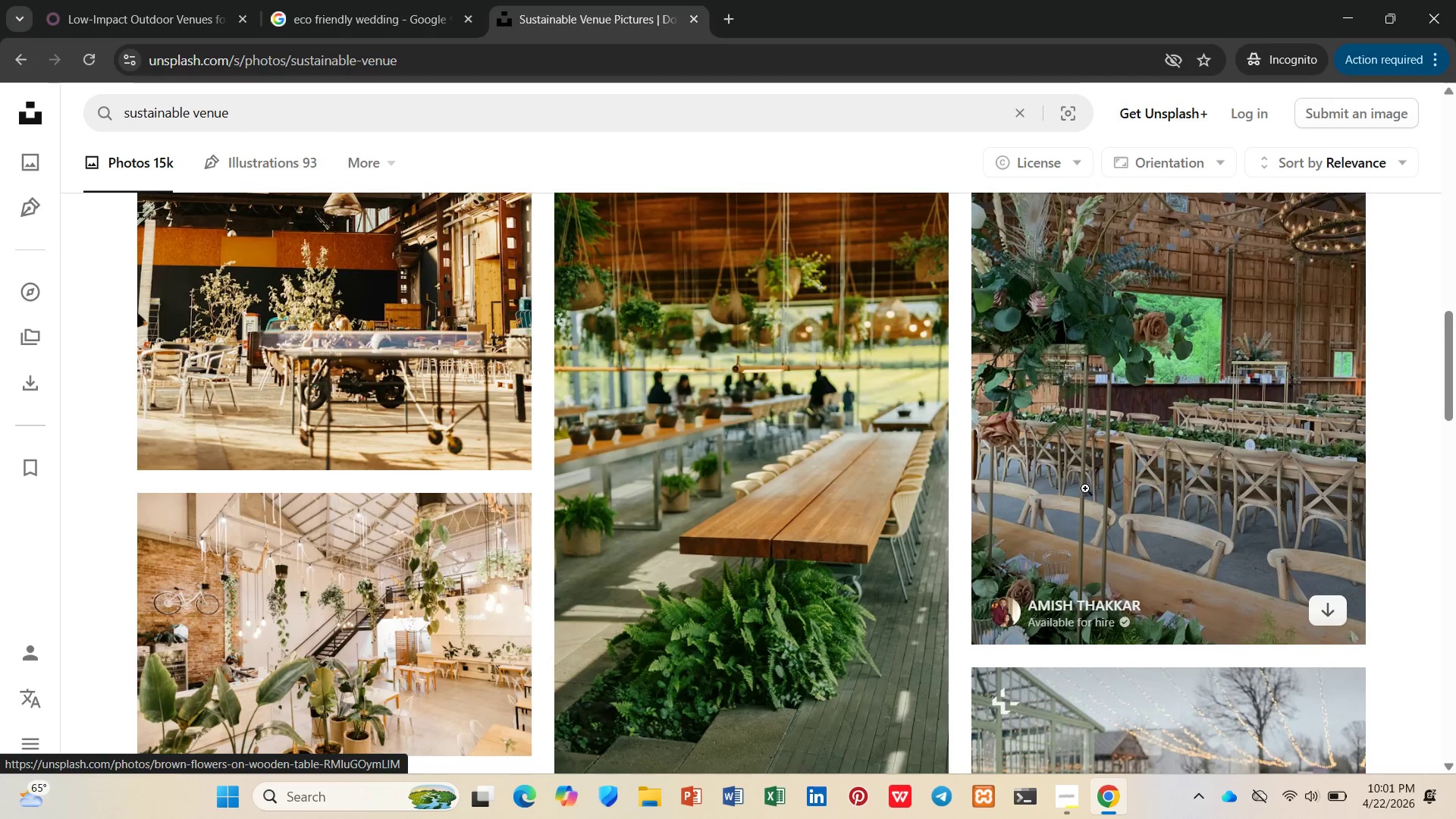 
mouse_move([923, 483])
 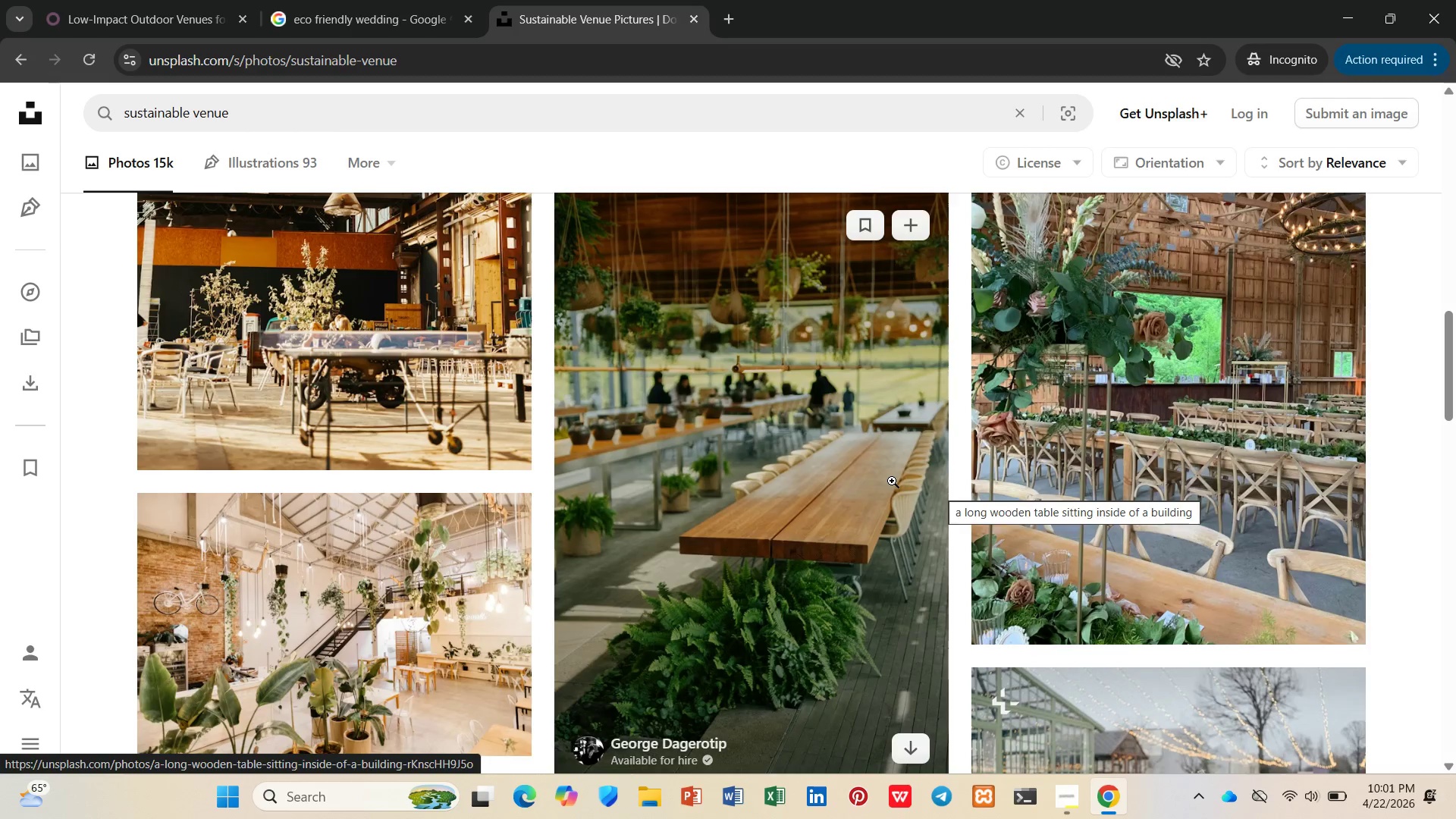 
left_click([892, 481])
 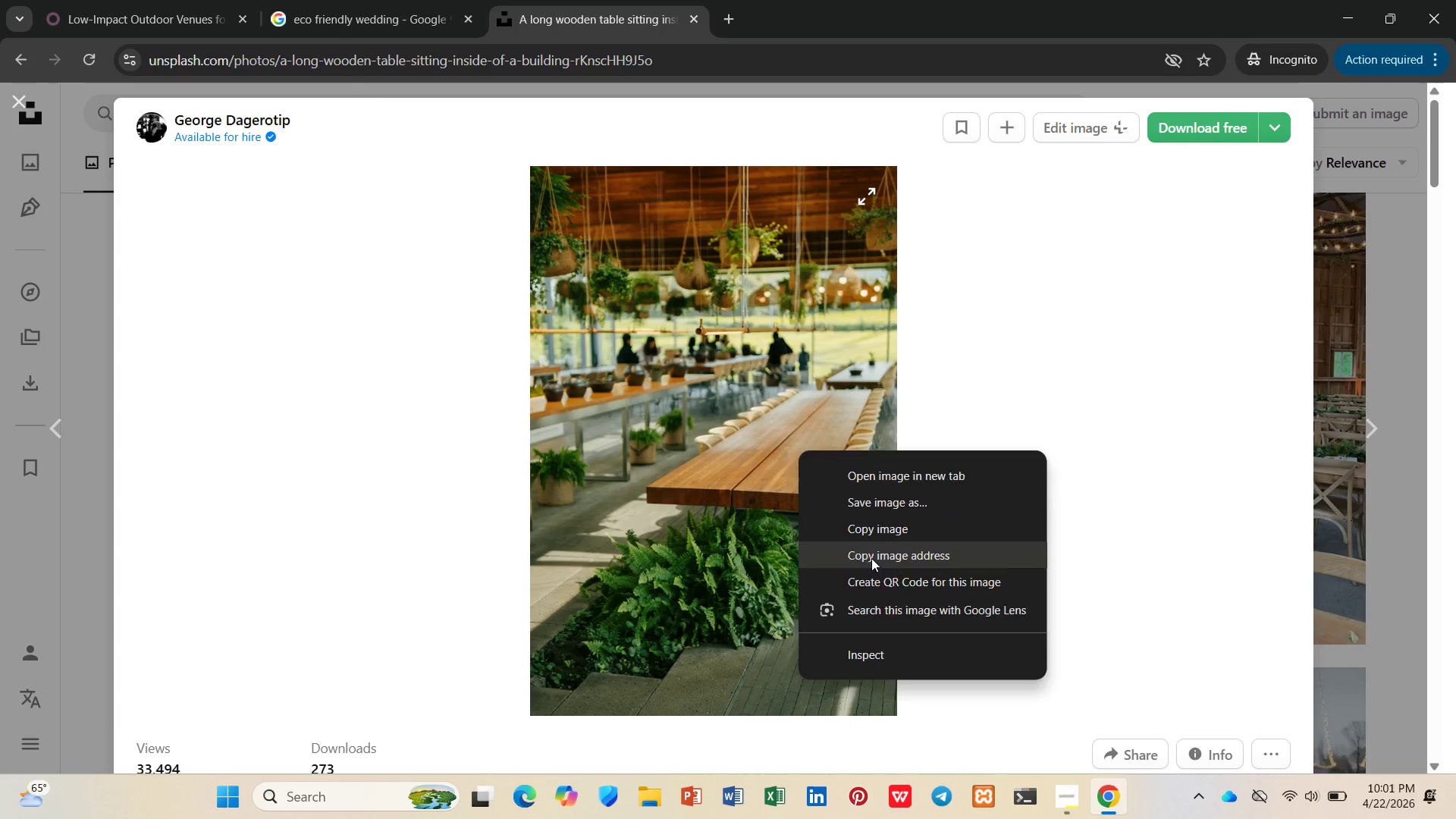 
wait(5.09)
 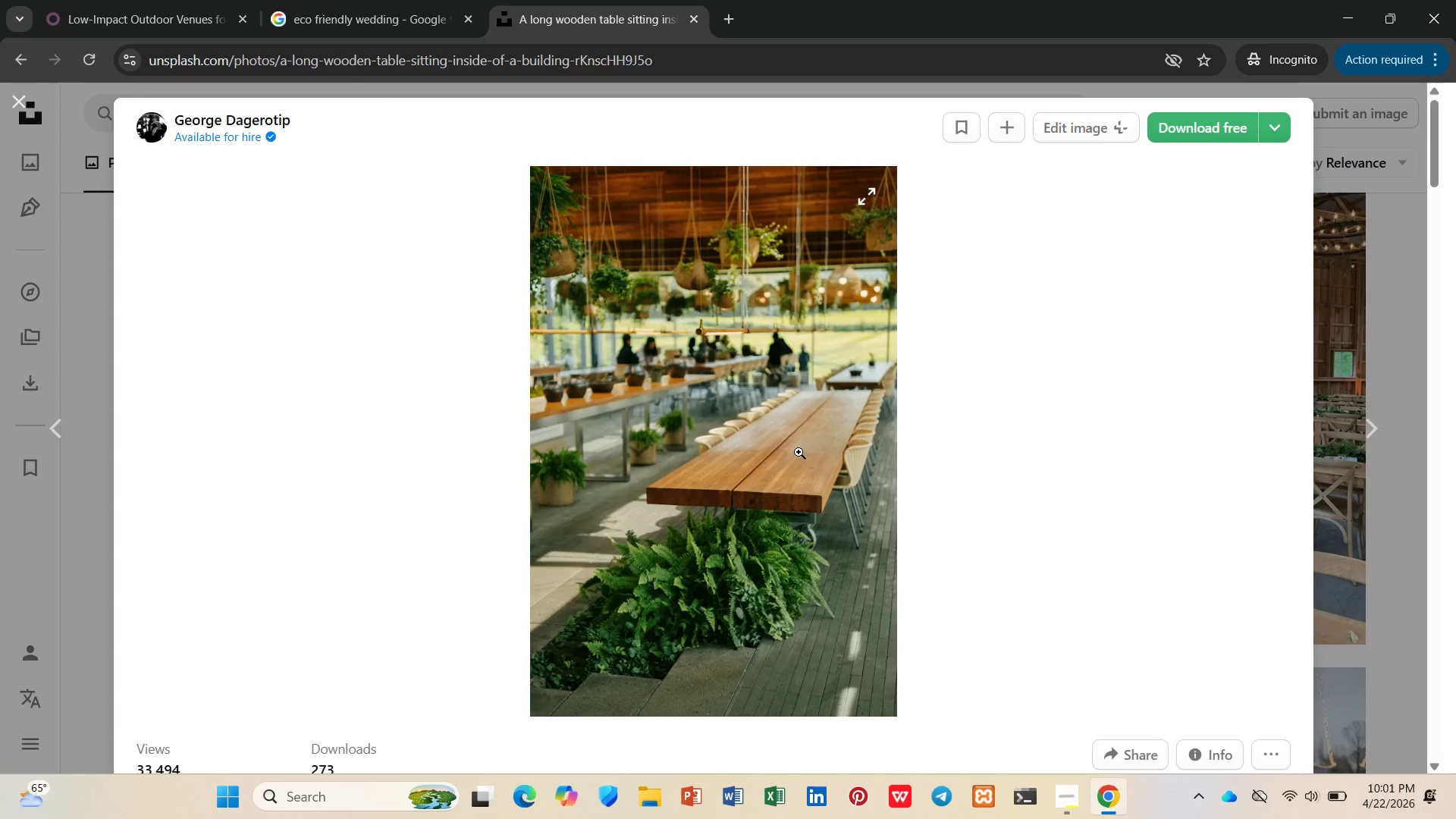 
left_click([134, 16])
 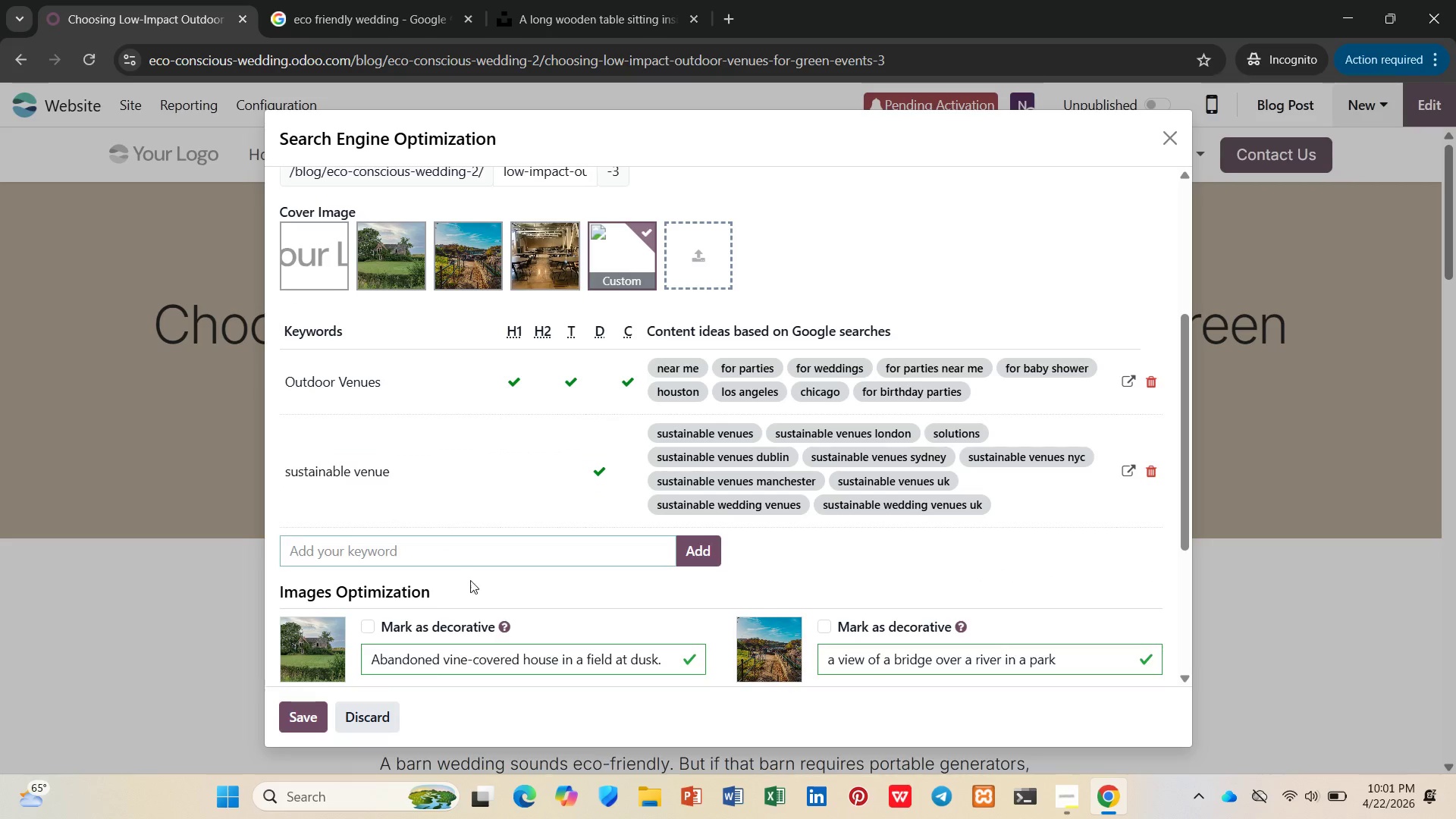 
scroll: coordinate [493, 591], scroll_direction: down, amount: 2.0
 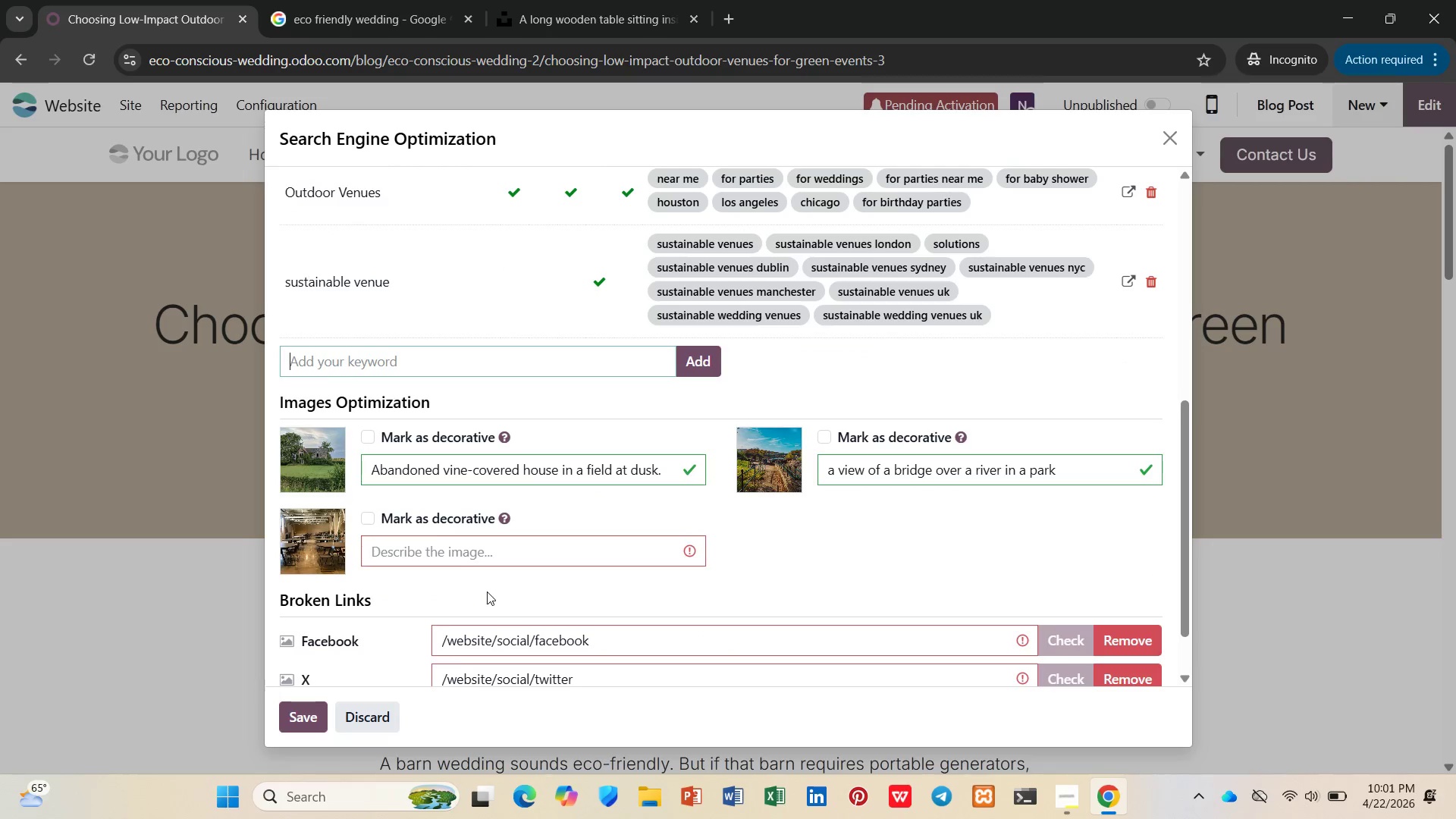 
scroll: coordinate [472, 542], scroll_direction: up, amount: 4.0
 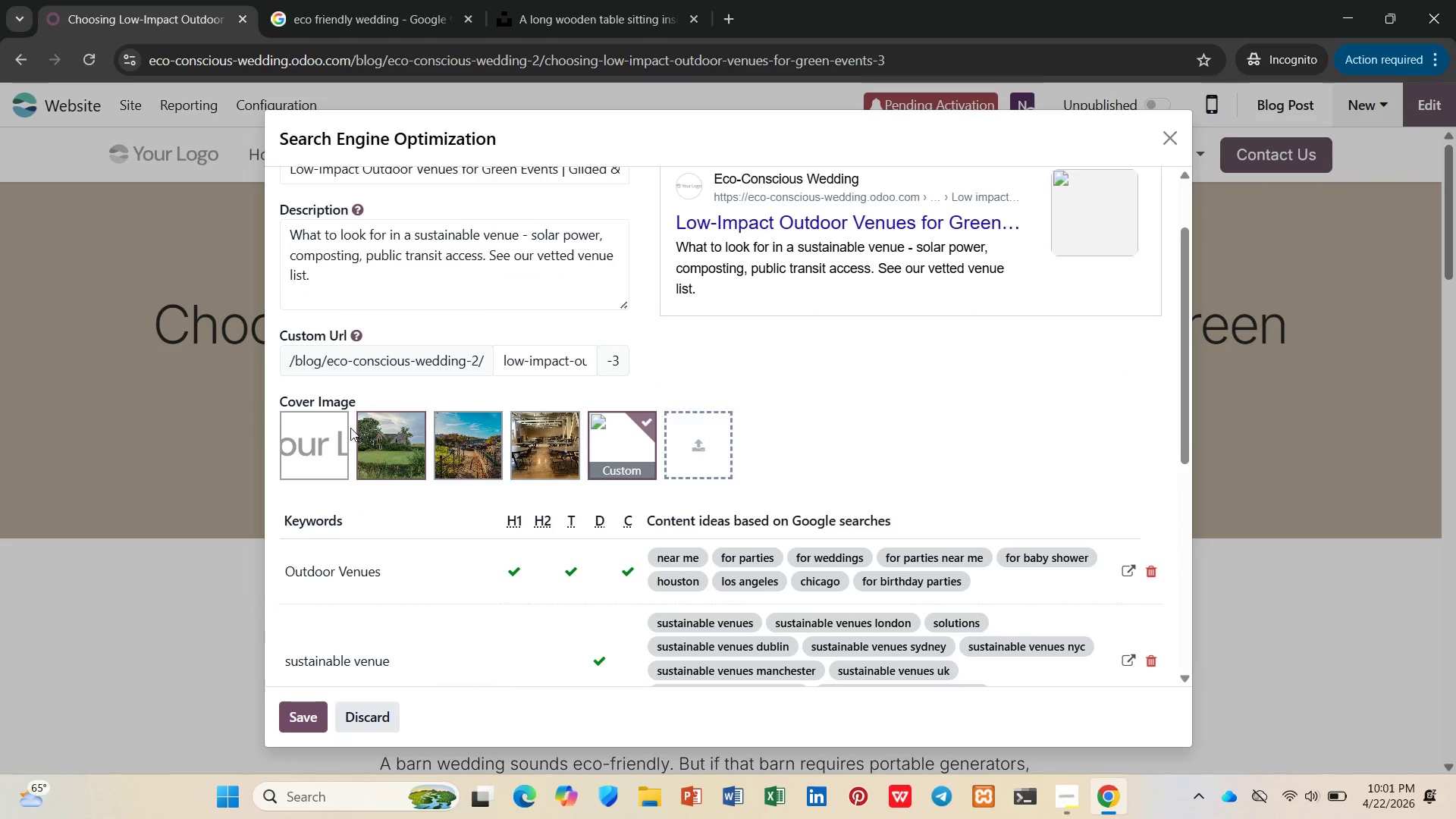 
left_click([324, 434])
 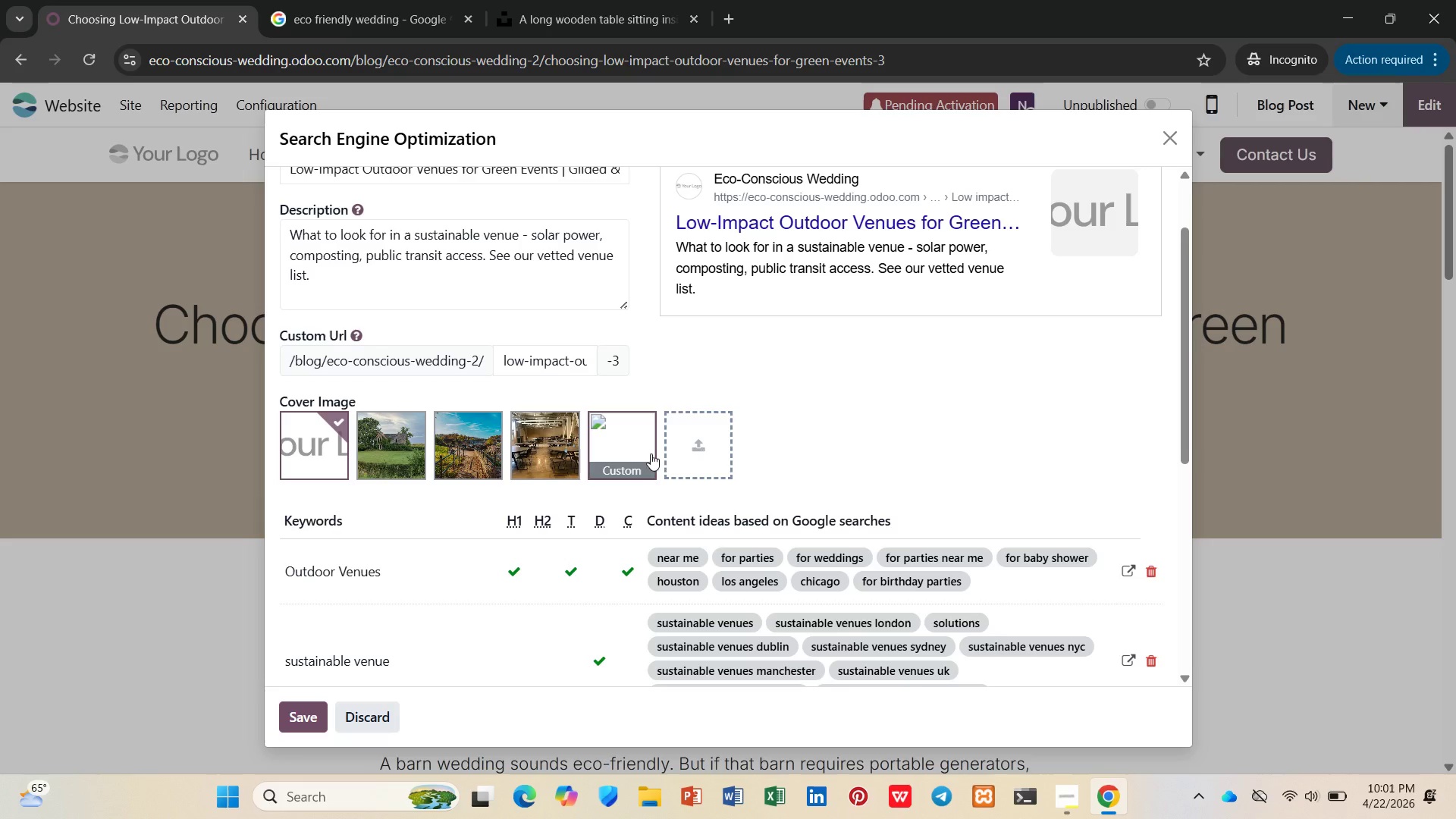 
left_click([698, 446])
 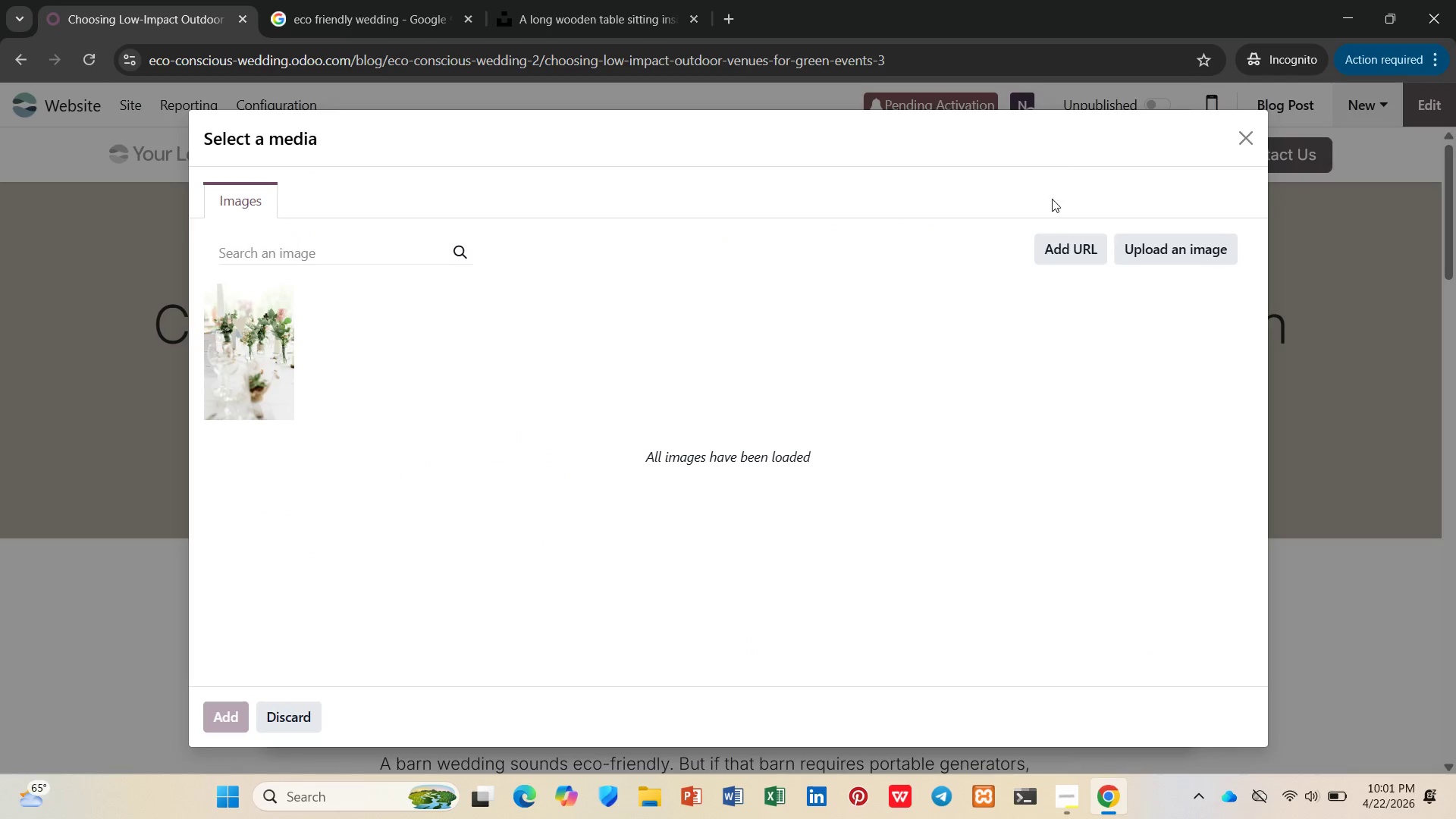 
double_click([1065, 249])
 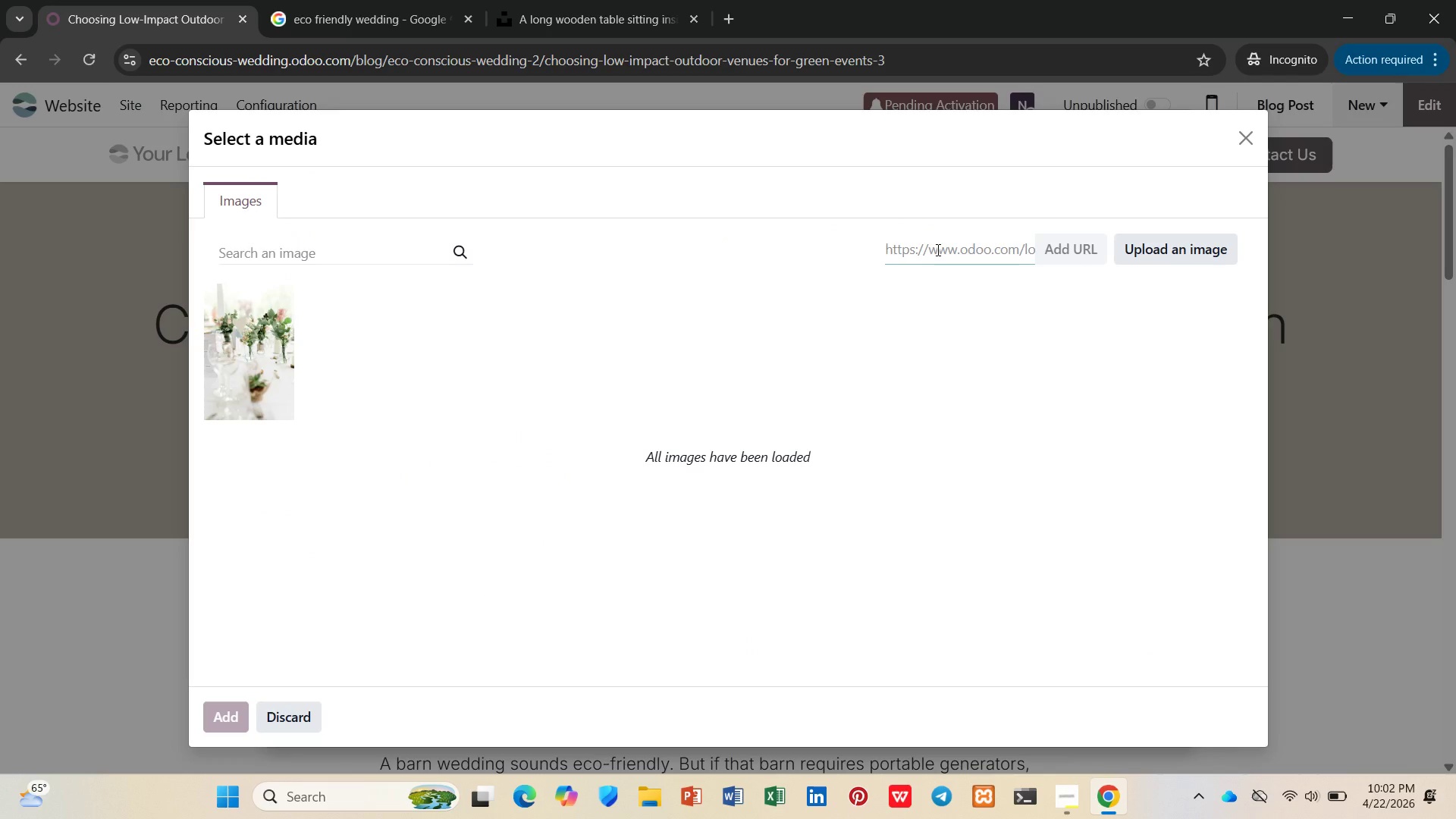 
key(Control+V)